 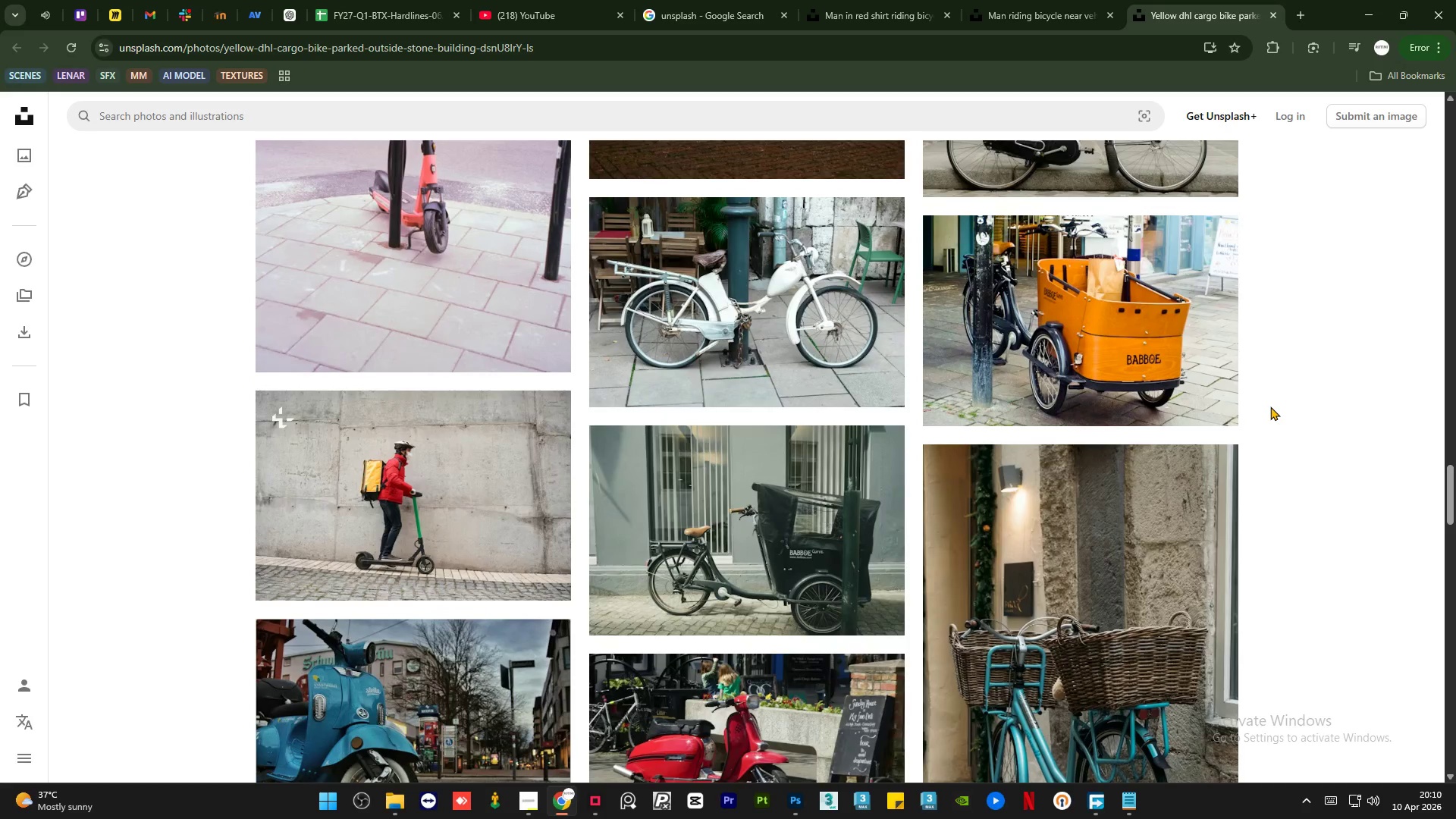 
scroll: coordinate [1264, 409], scroll_direction: down, amount: 12.0
 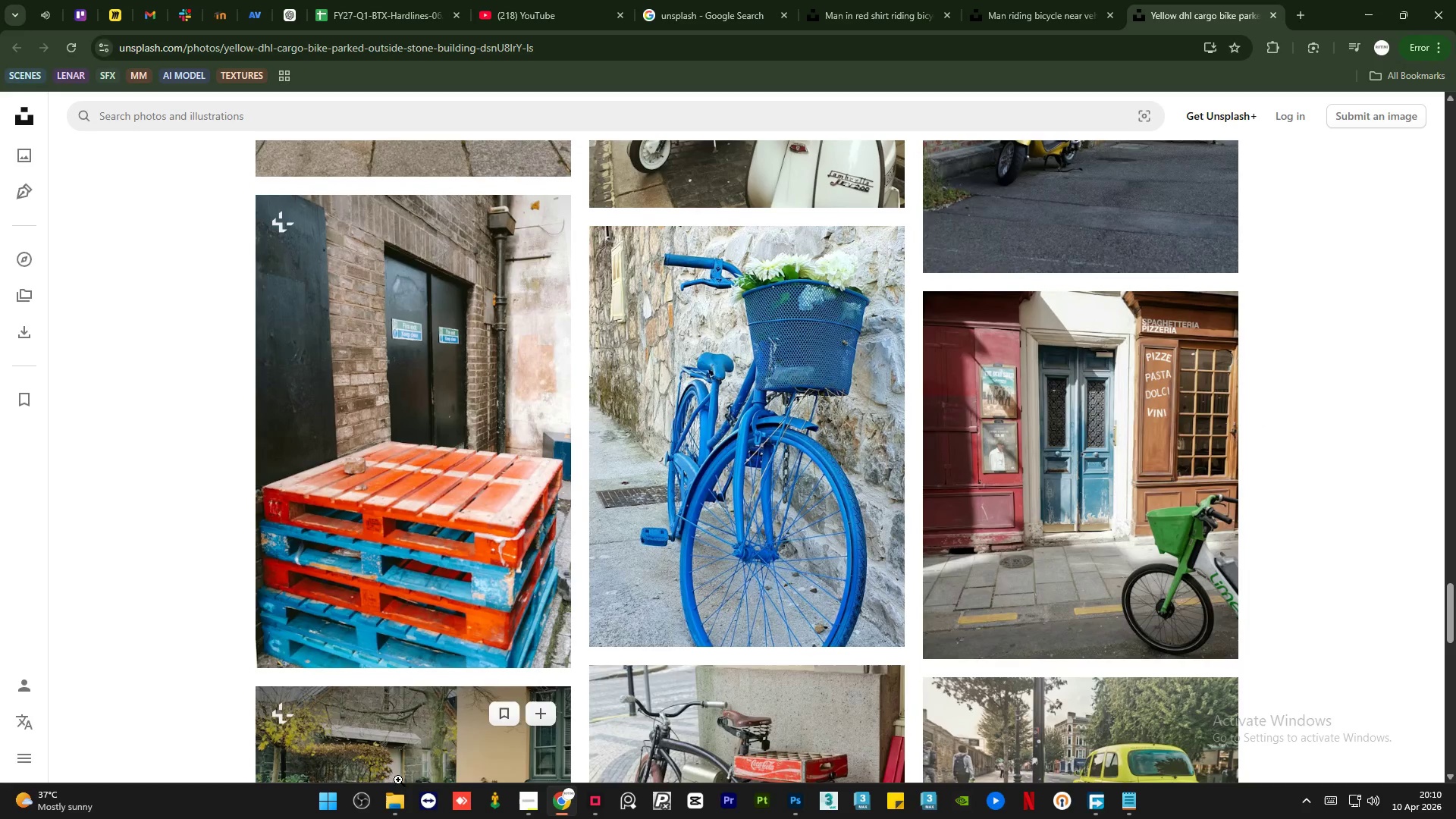 
left_click([400, 797])
 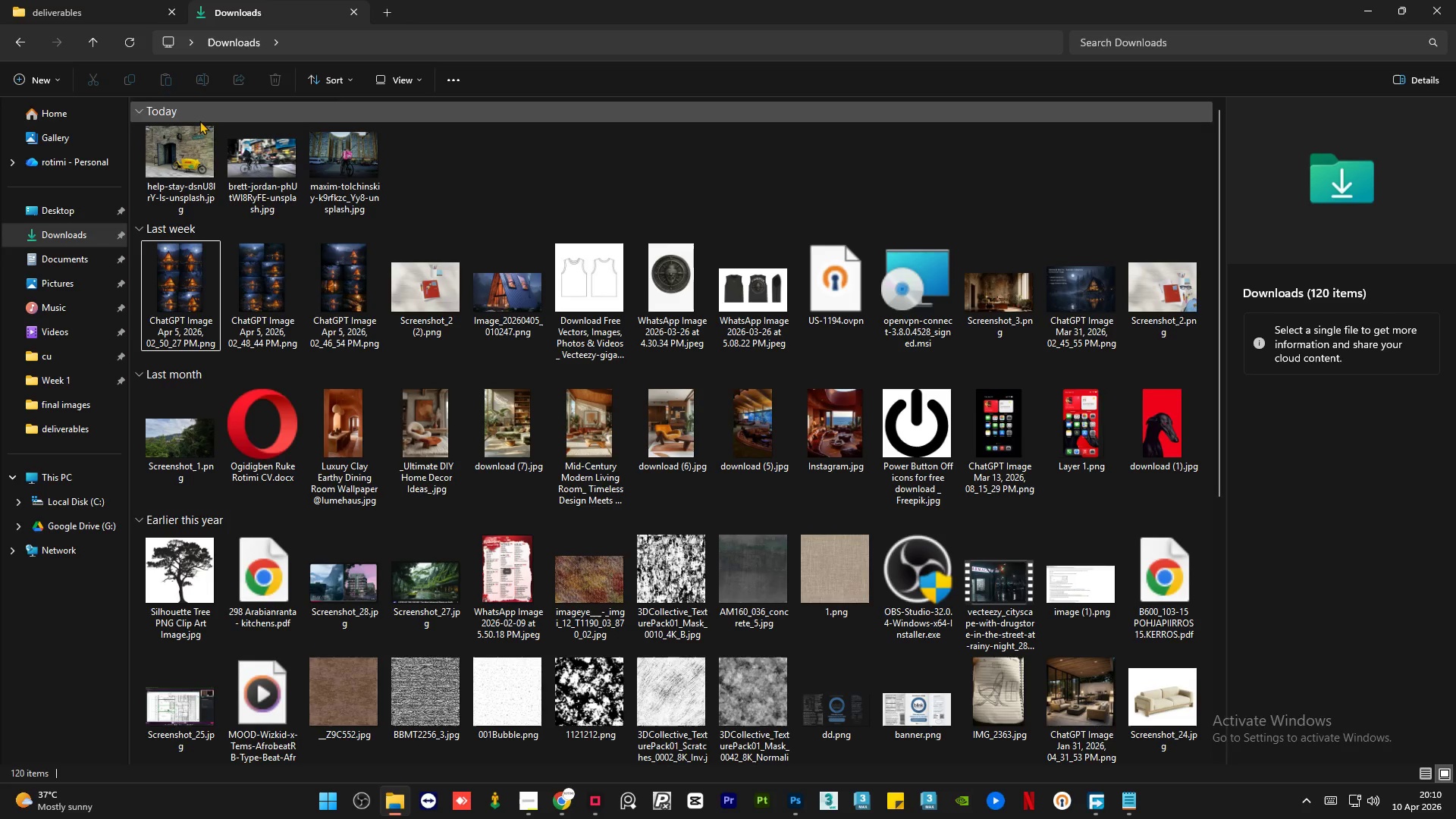 
left_click([188, 164])
 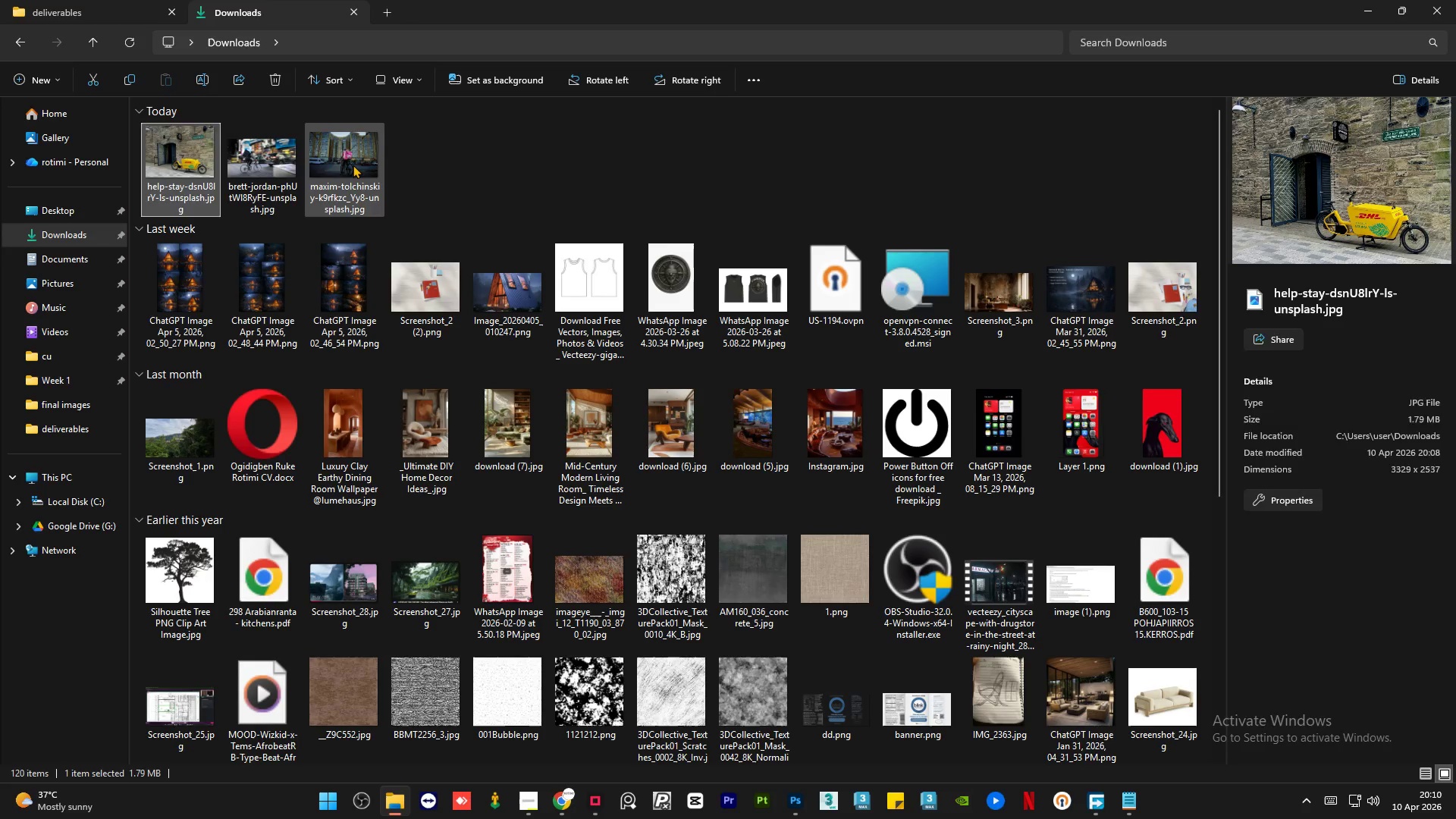 
double_click([444, 150])
 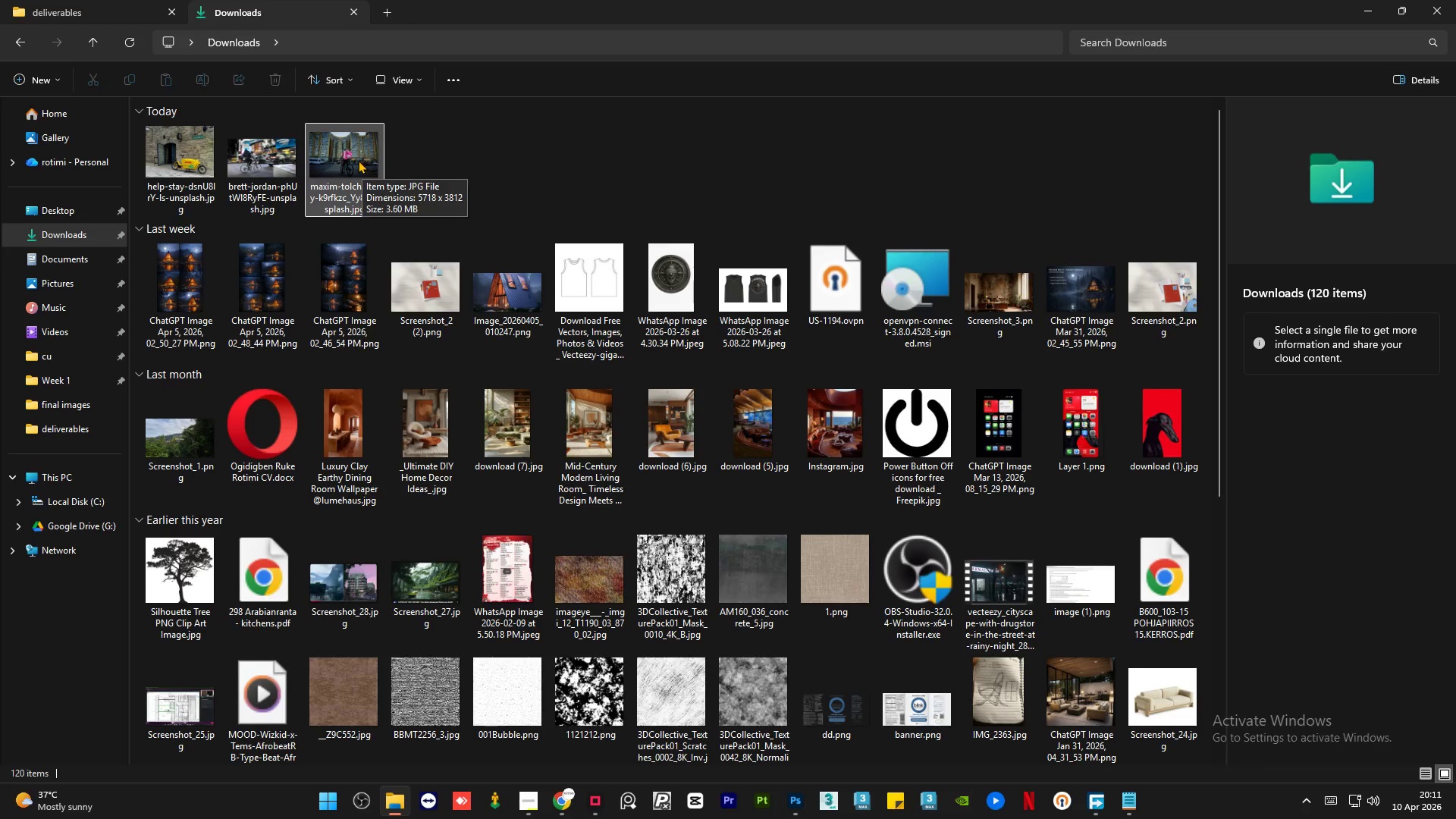 
wait(20.34)
 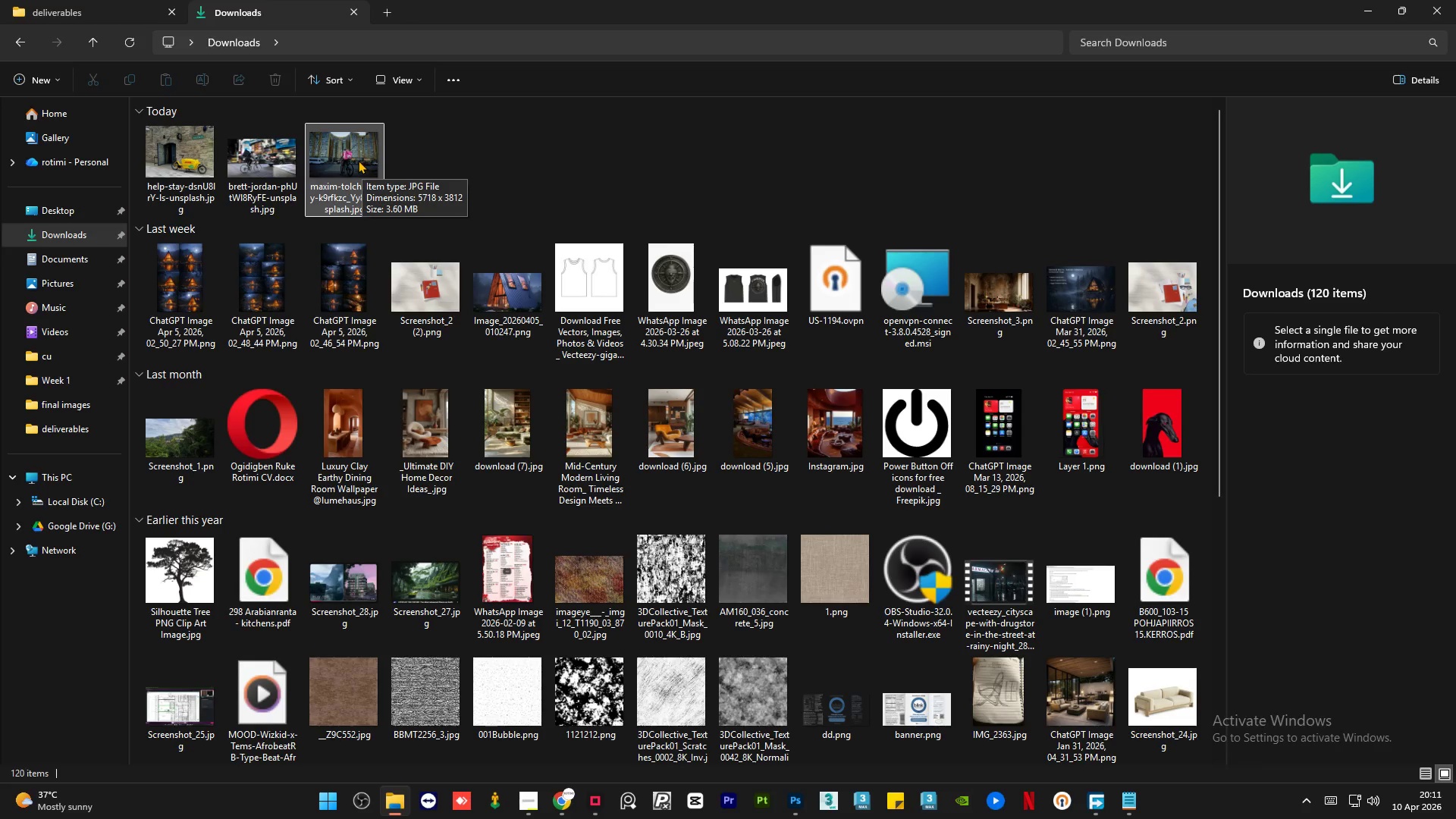 
left_click([466, 146])
 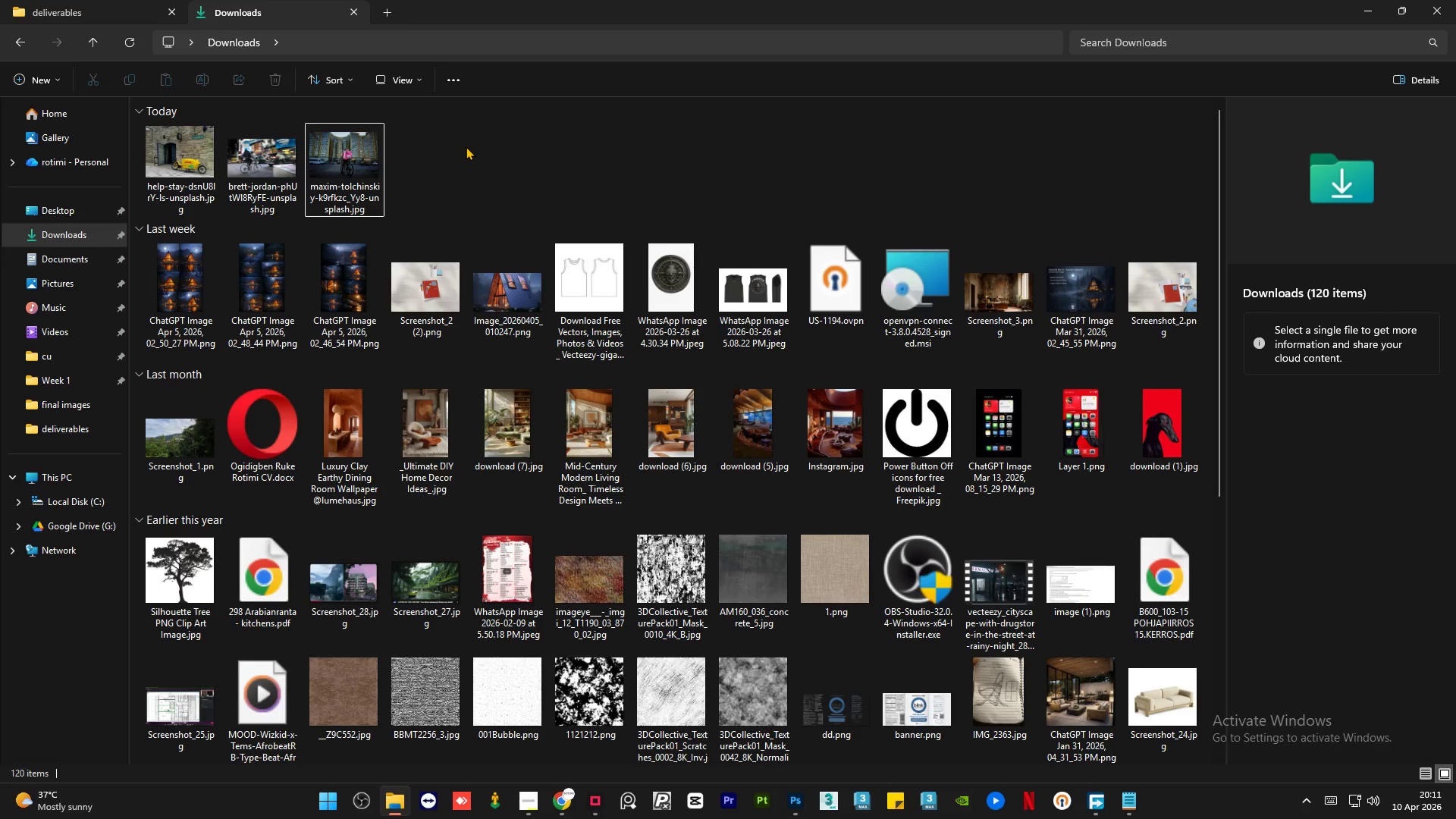 
wait(53.22)
 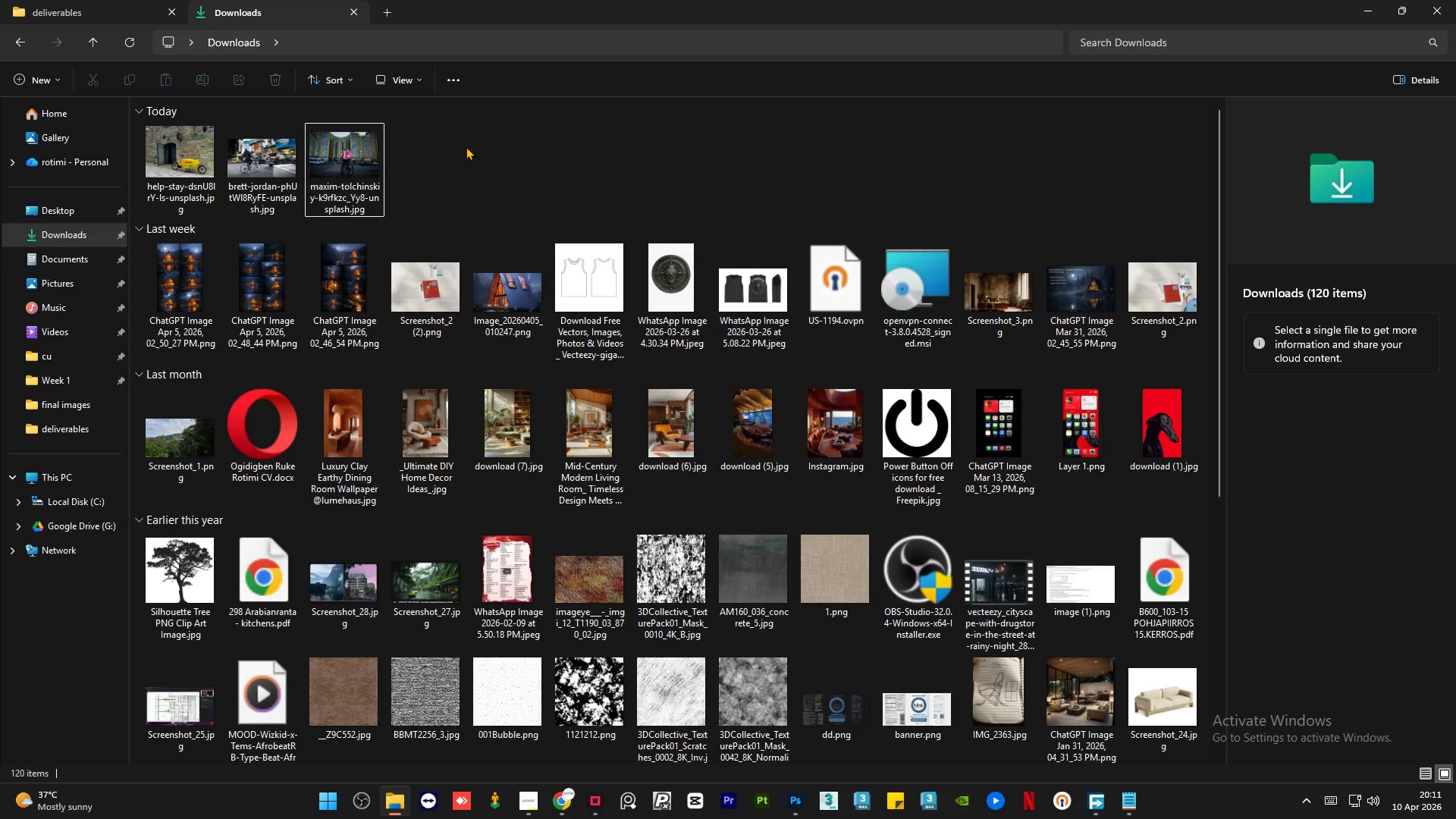 
scroll: coordinate [570, 168], scroll_direction: up, amount: 9.0
 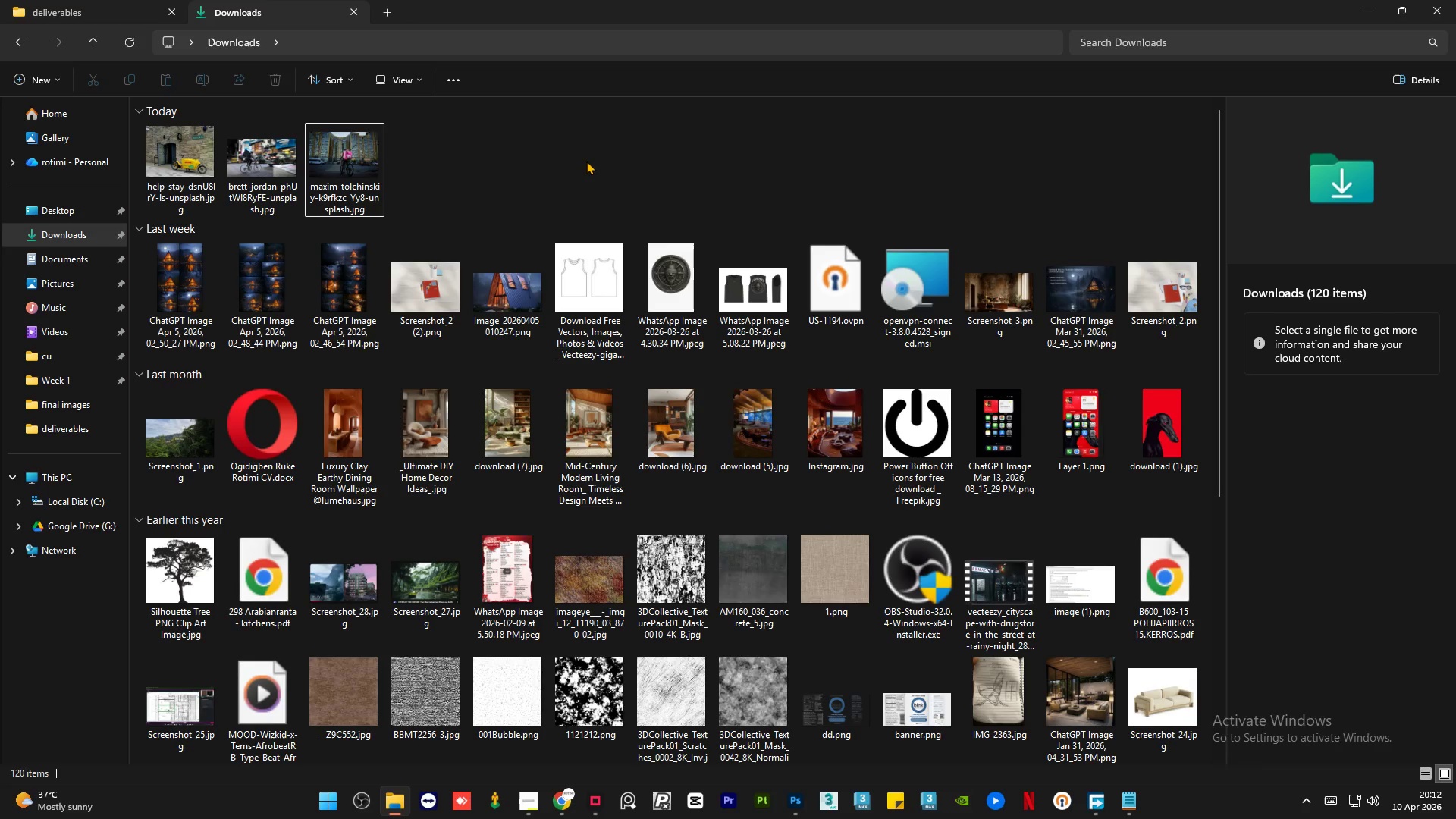 
wait(15.99)
 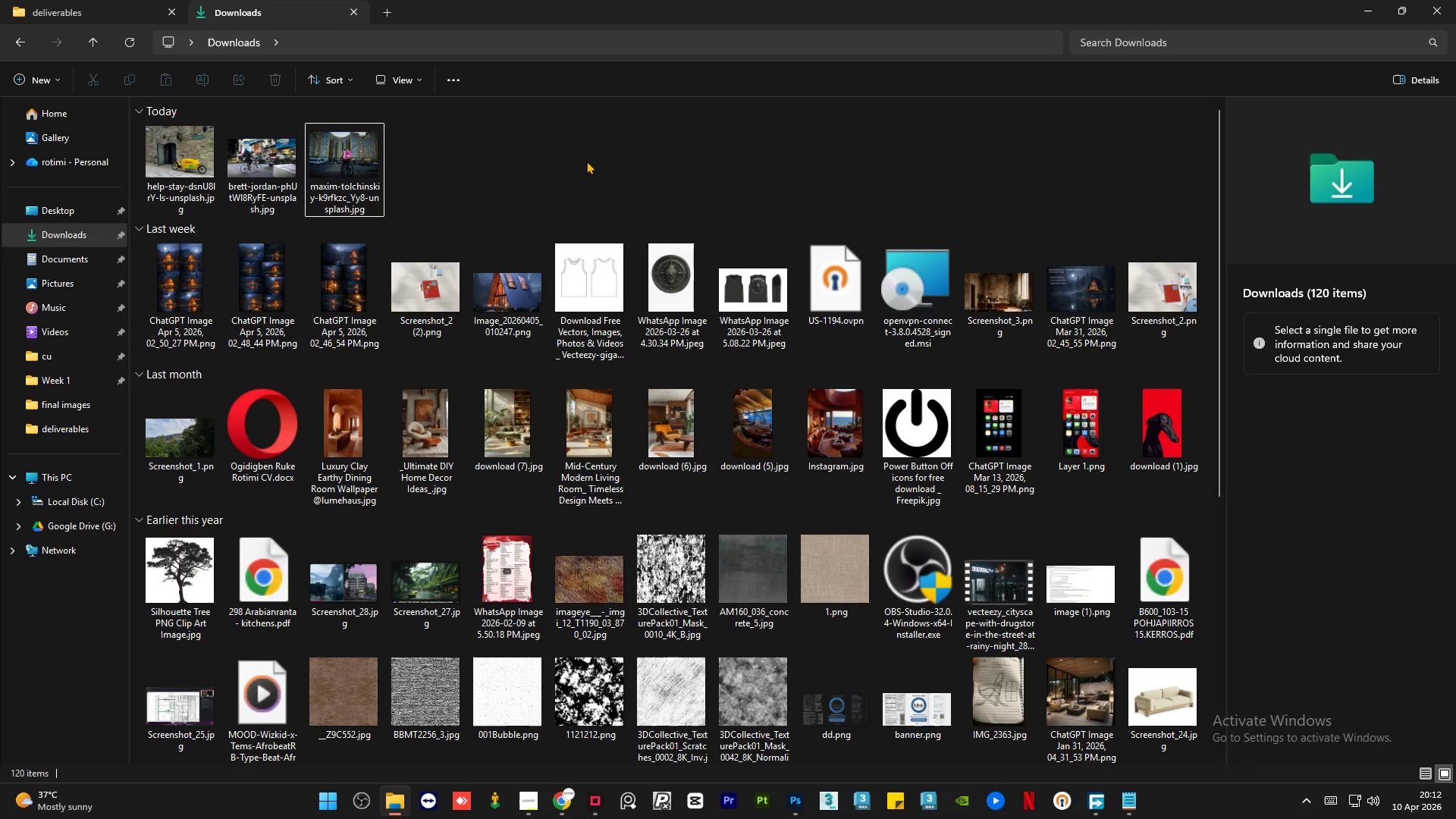 
left_click([184, 174])
 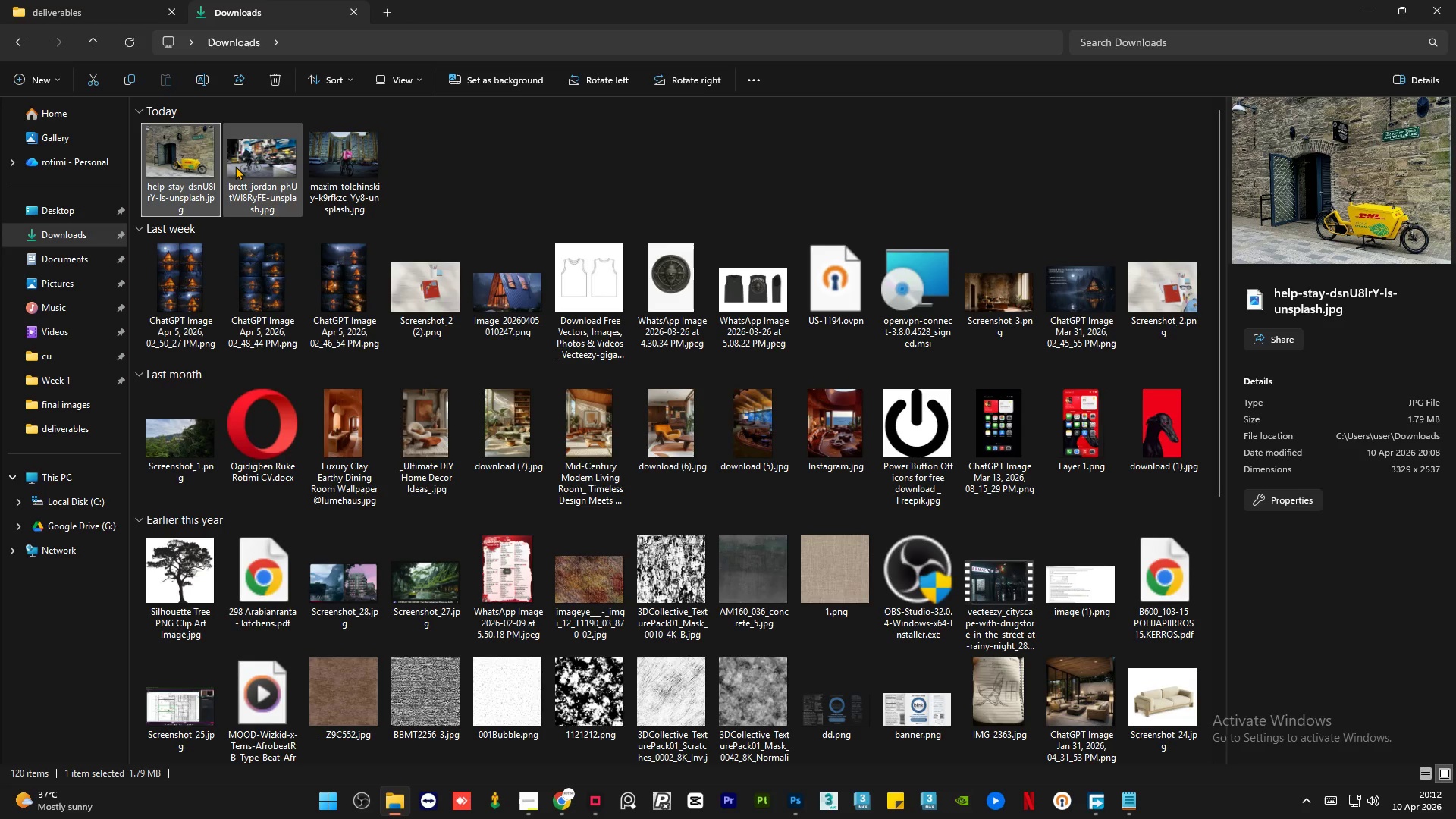 
left_click([235, 166])
 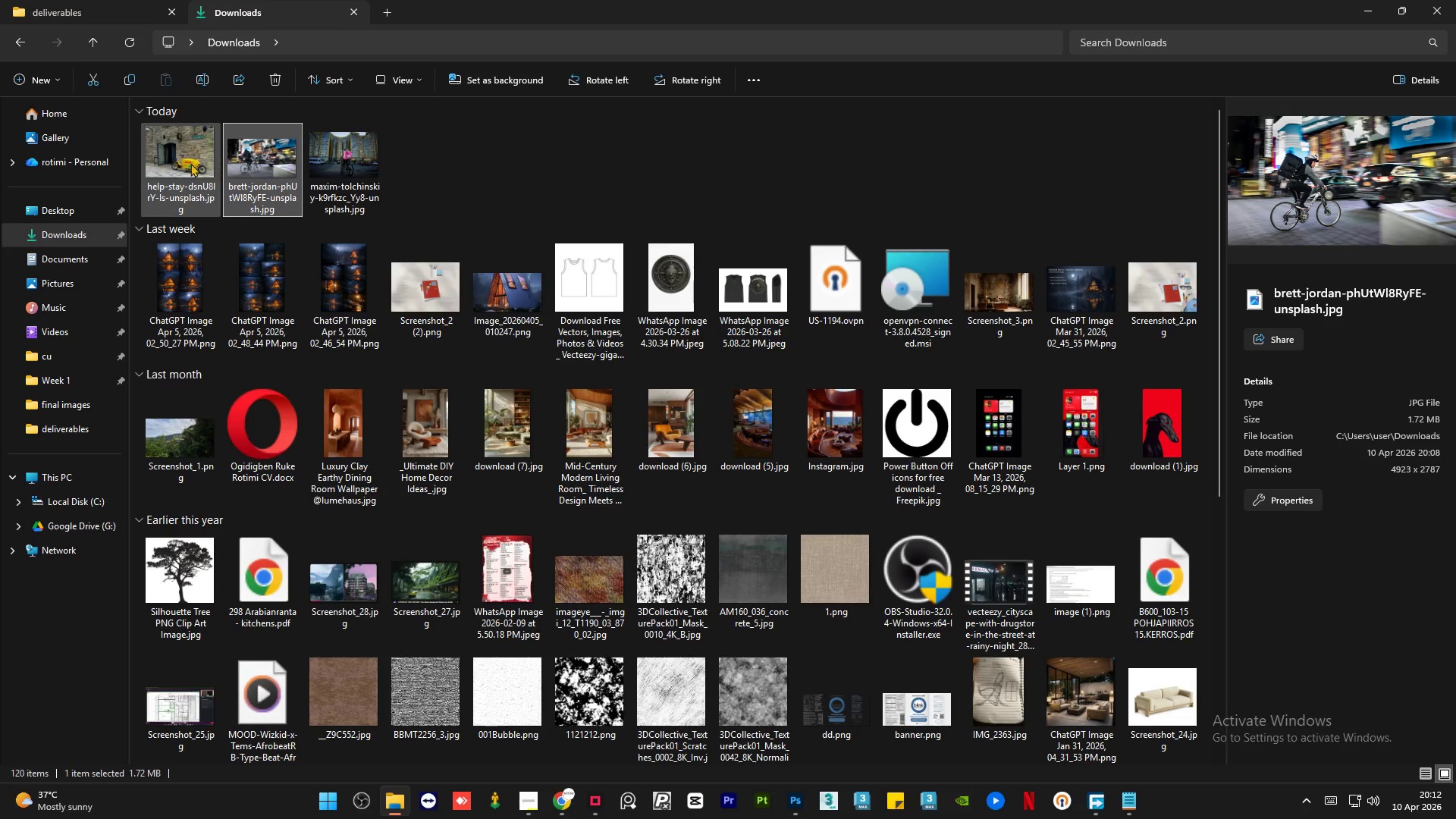 
left_click([162, 157])
 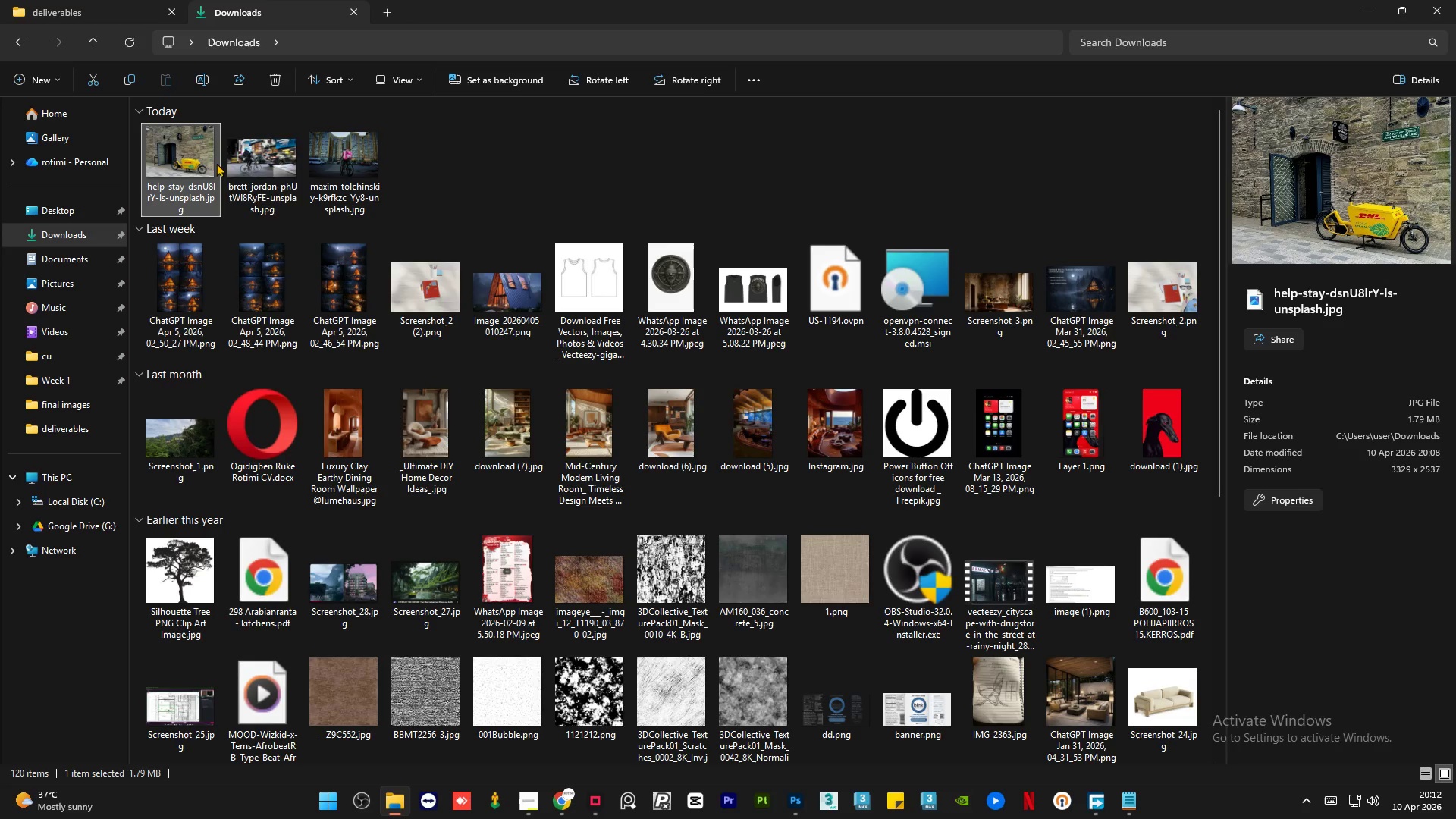 
mouse_move([243, 170])
 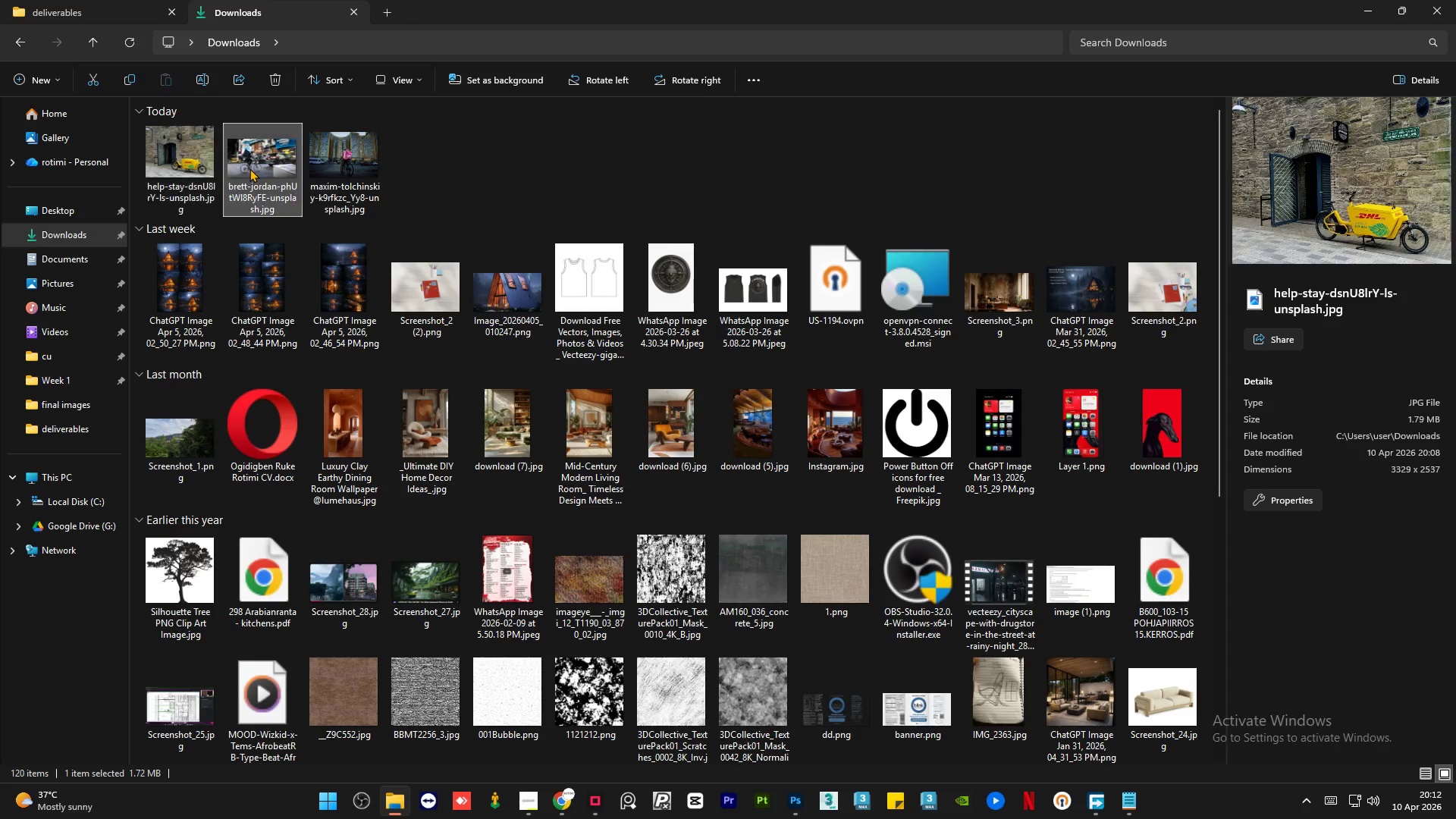 
left_click([249, 168])
 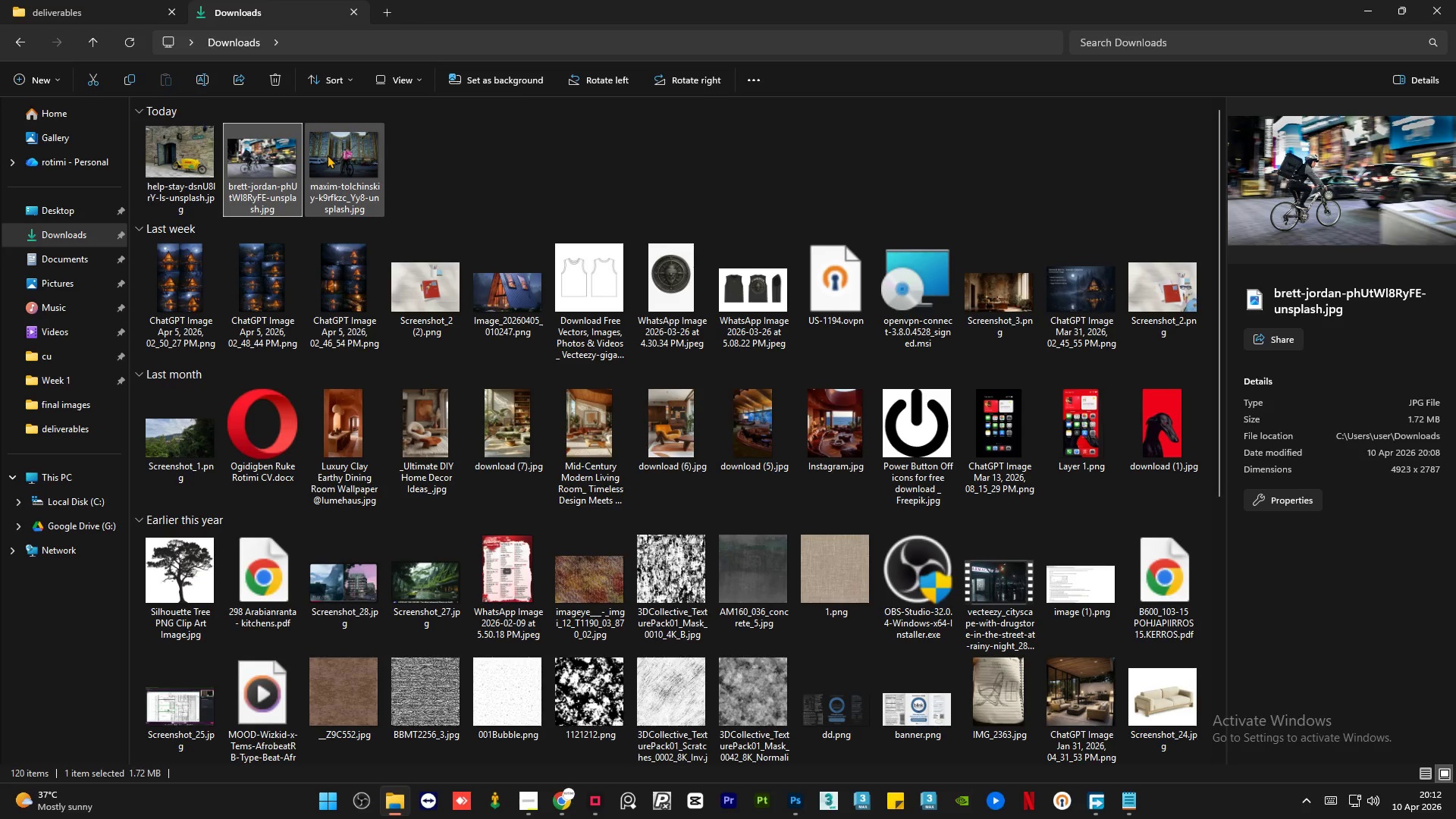 
left_click([327, 155])
 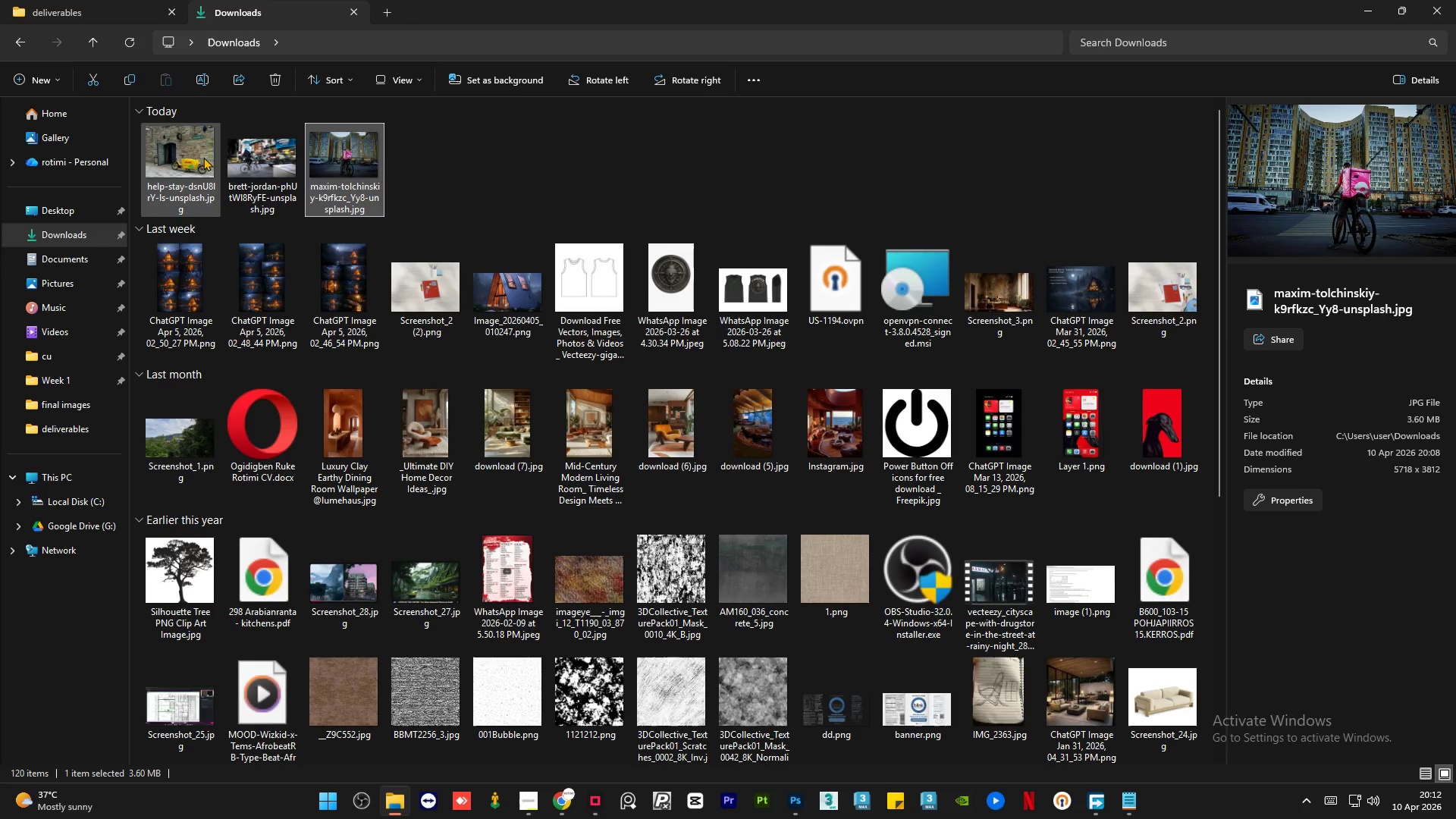 
left_click([196, 159])
 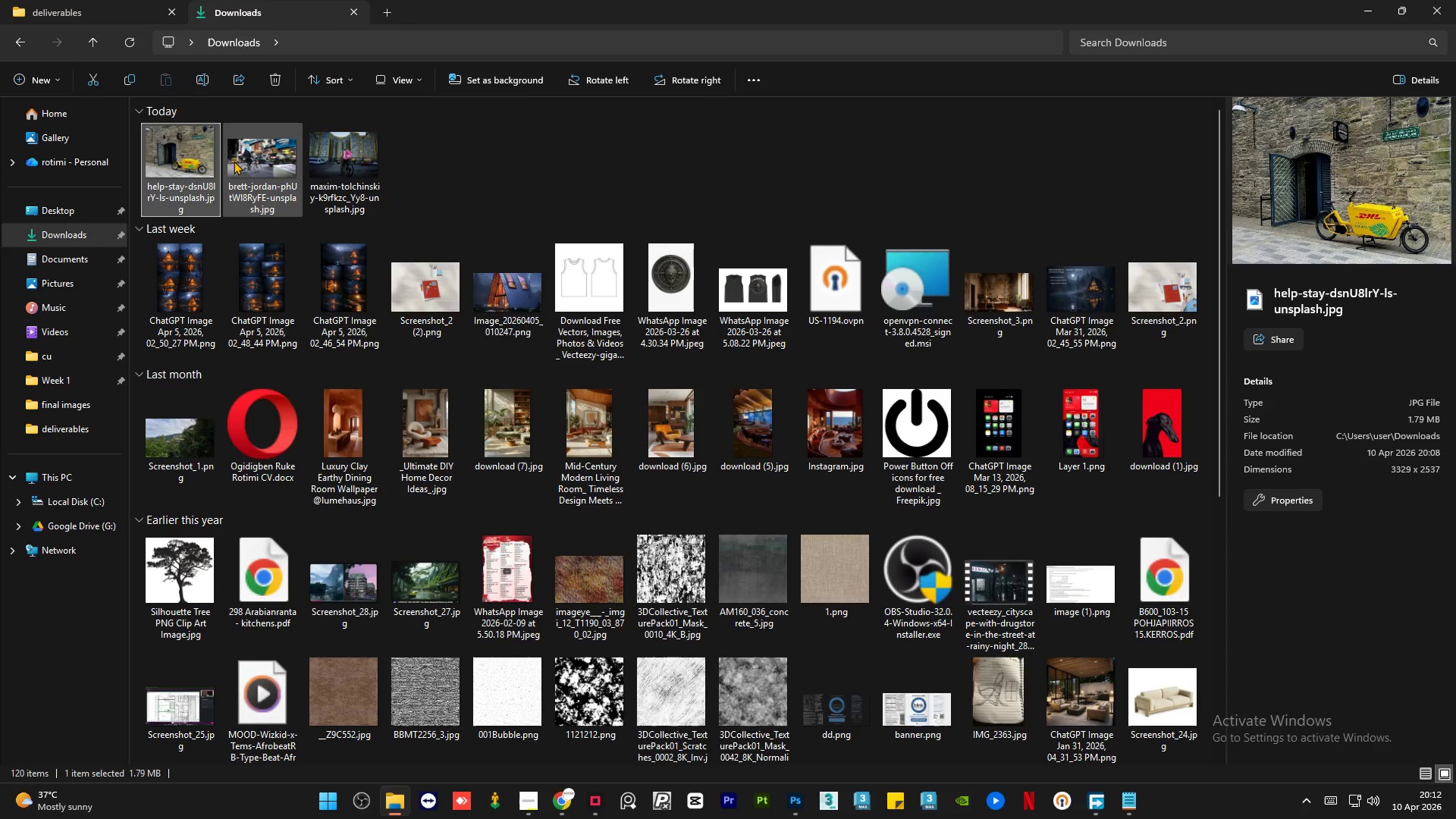 
left_click([234, 161])
 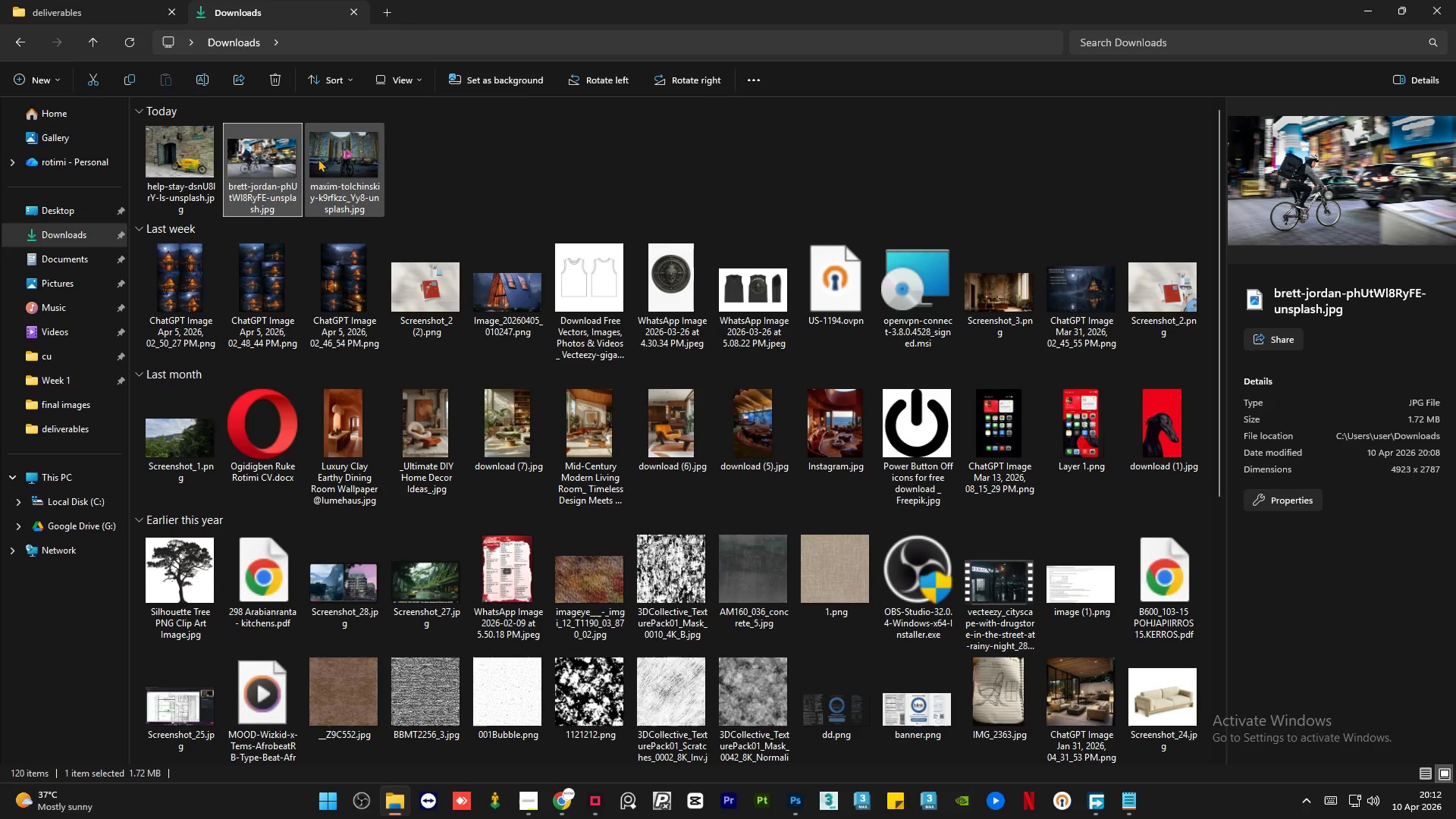 
left_click([318, 158])
 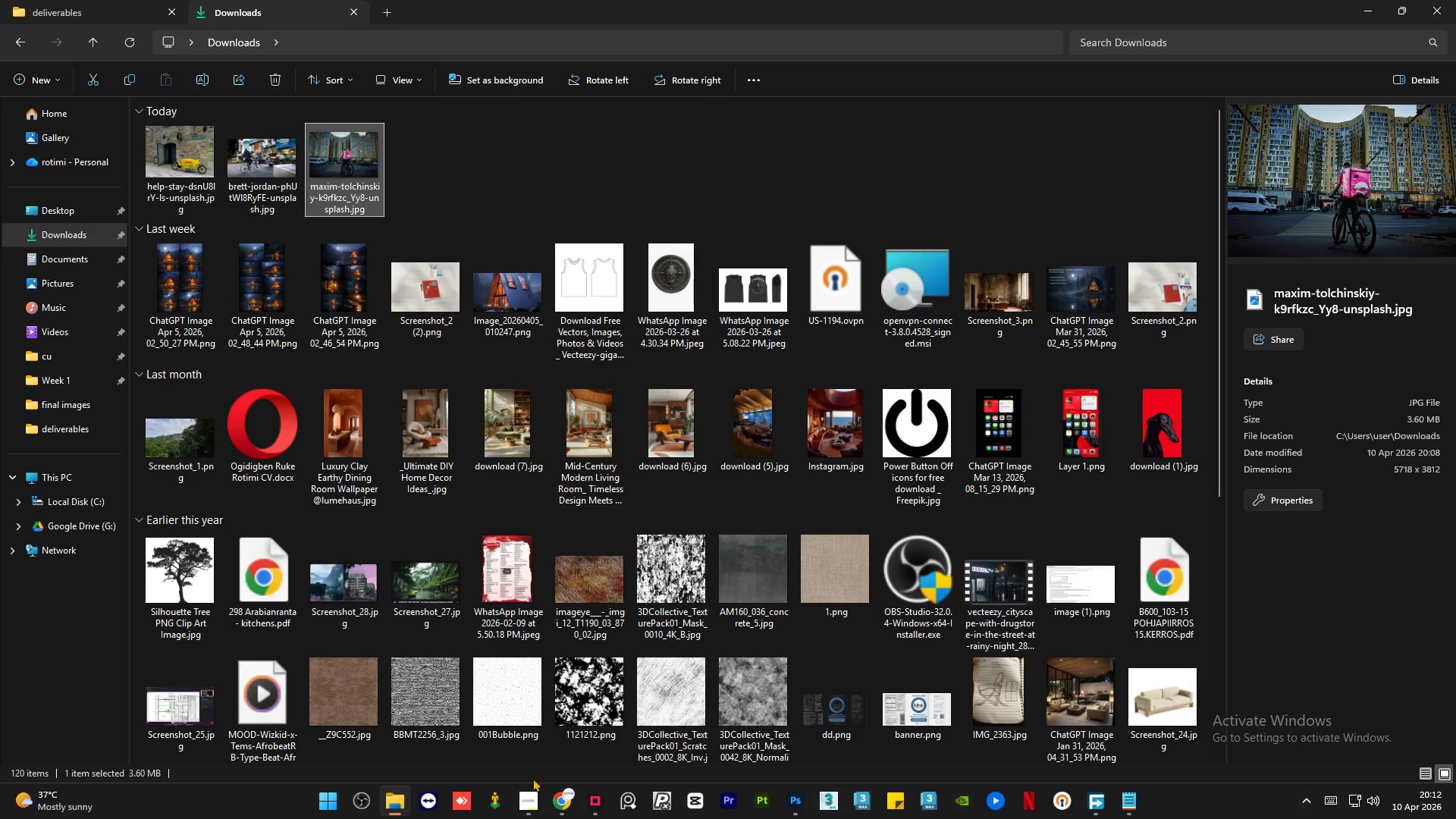 
left_click([566, 815])
 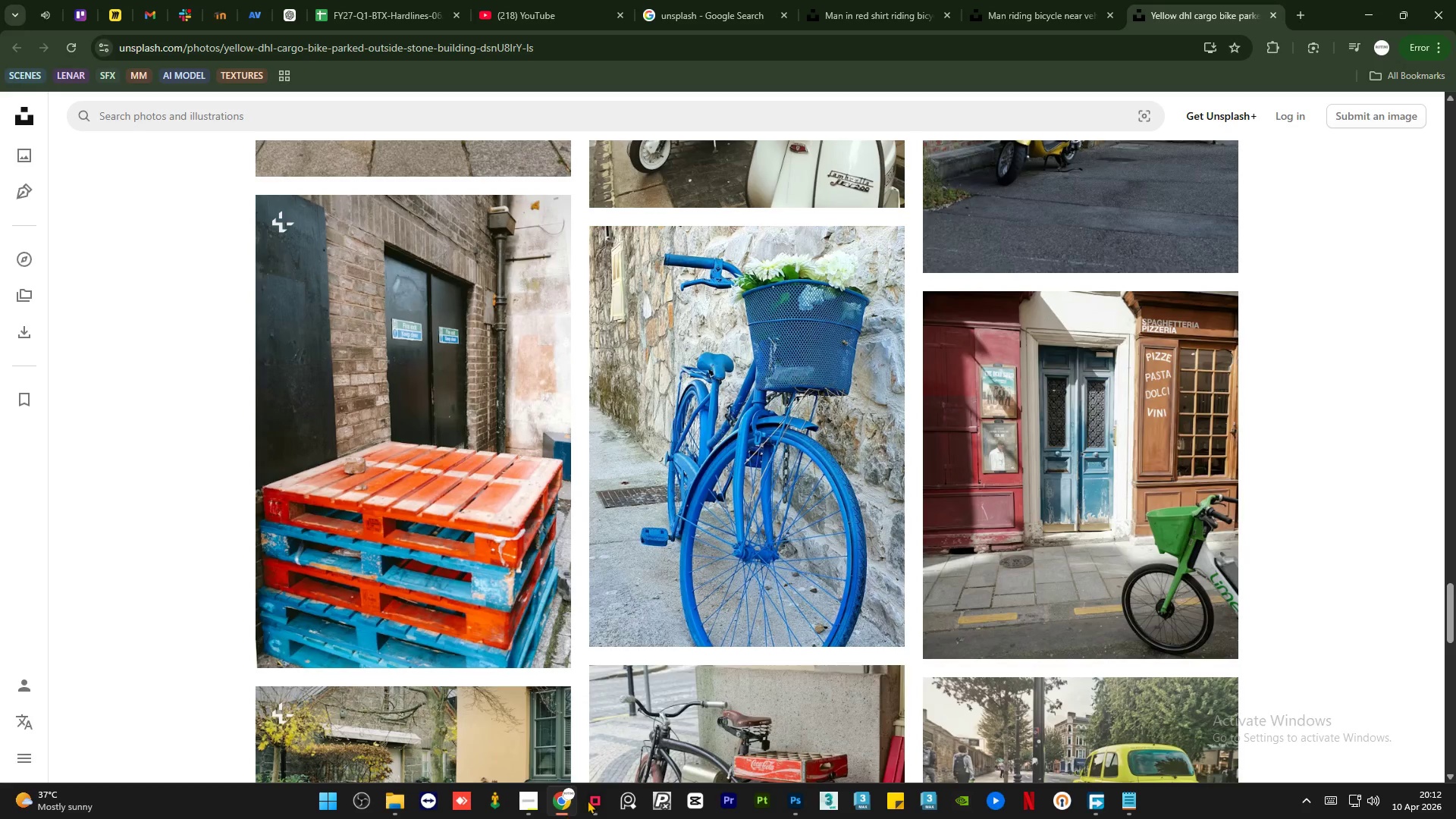 
scroll: coordinate [563, 427], scroll_direction: down, amount: 4.0
 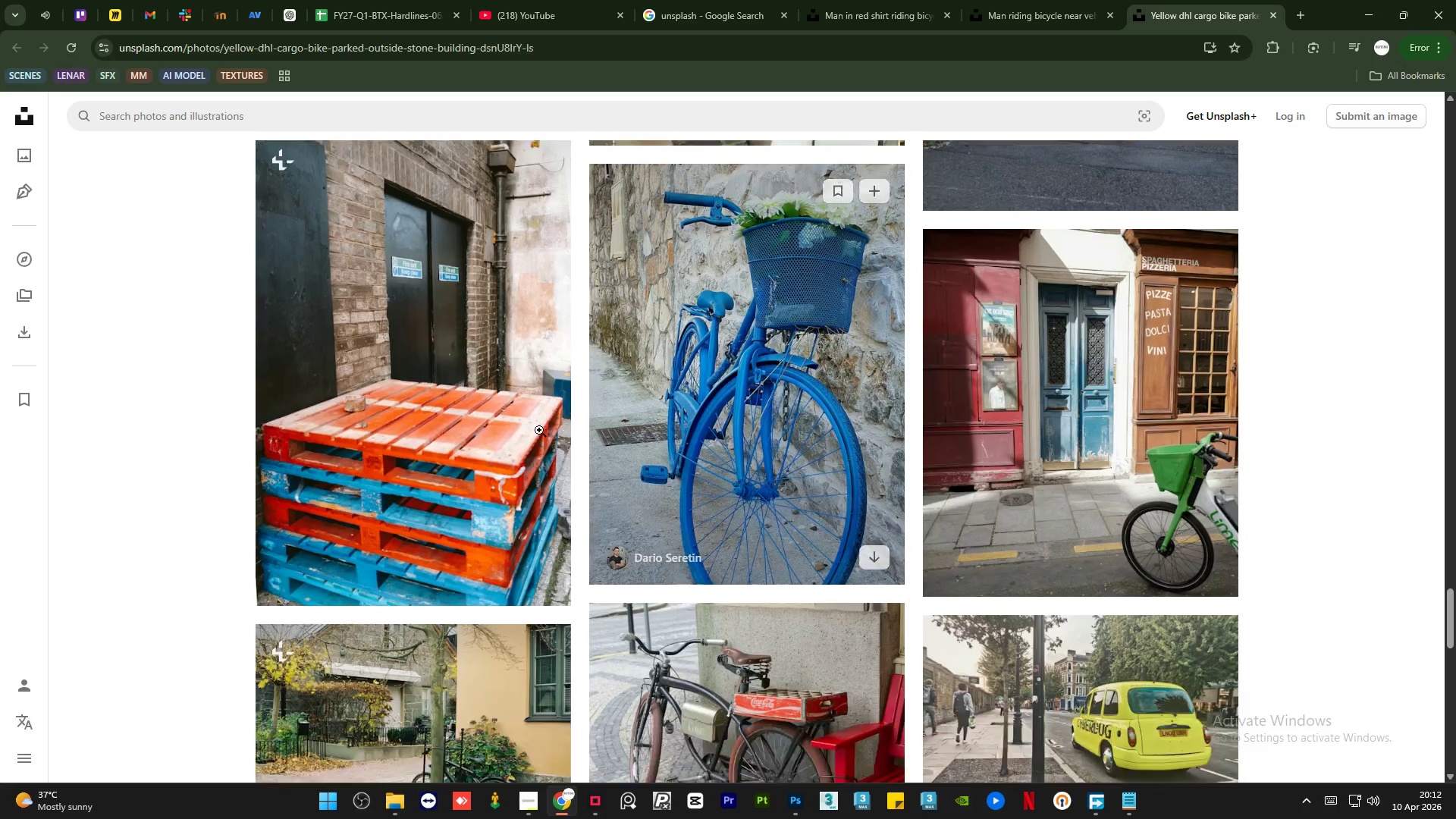 
mouse_move([522, 433])
 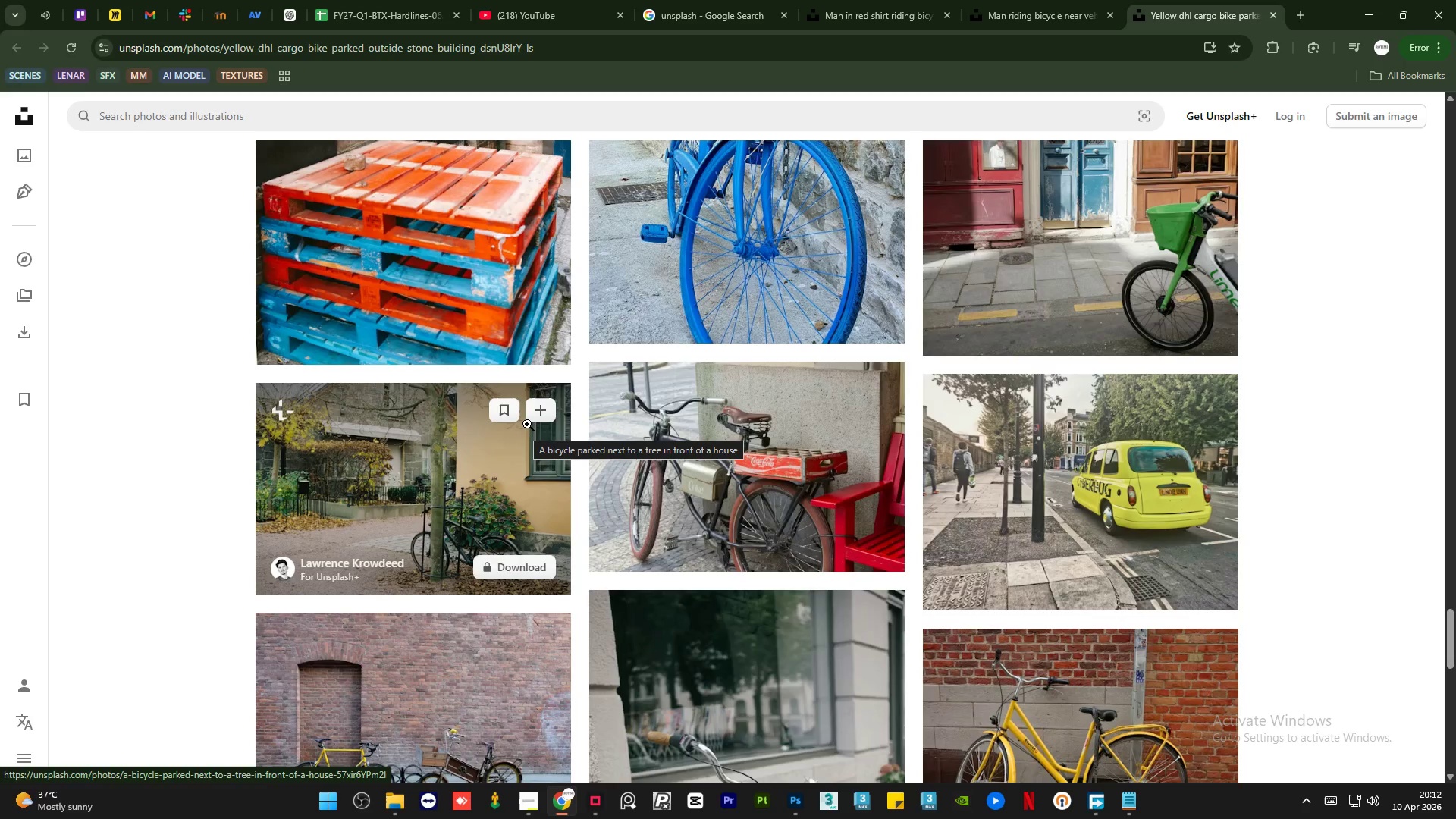 
scroll: coordinate [500, 463], scroll_direction: down, amount: 24.0
 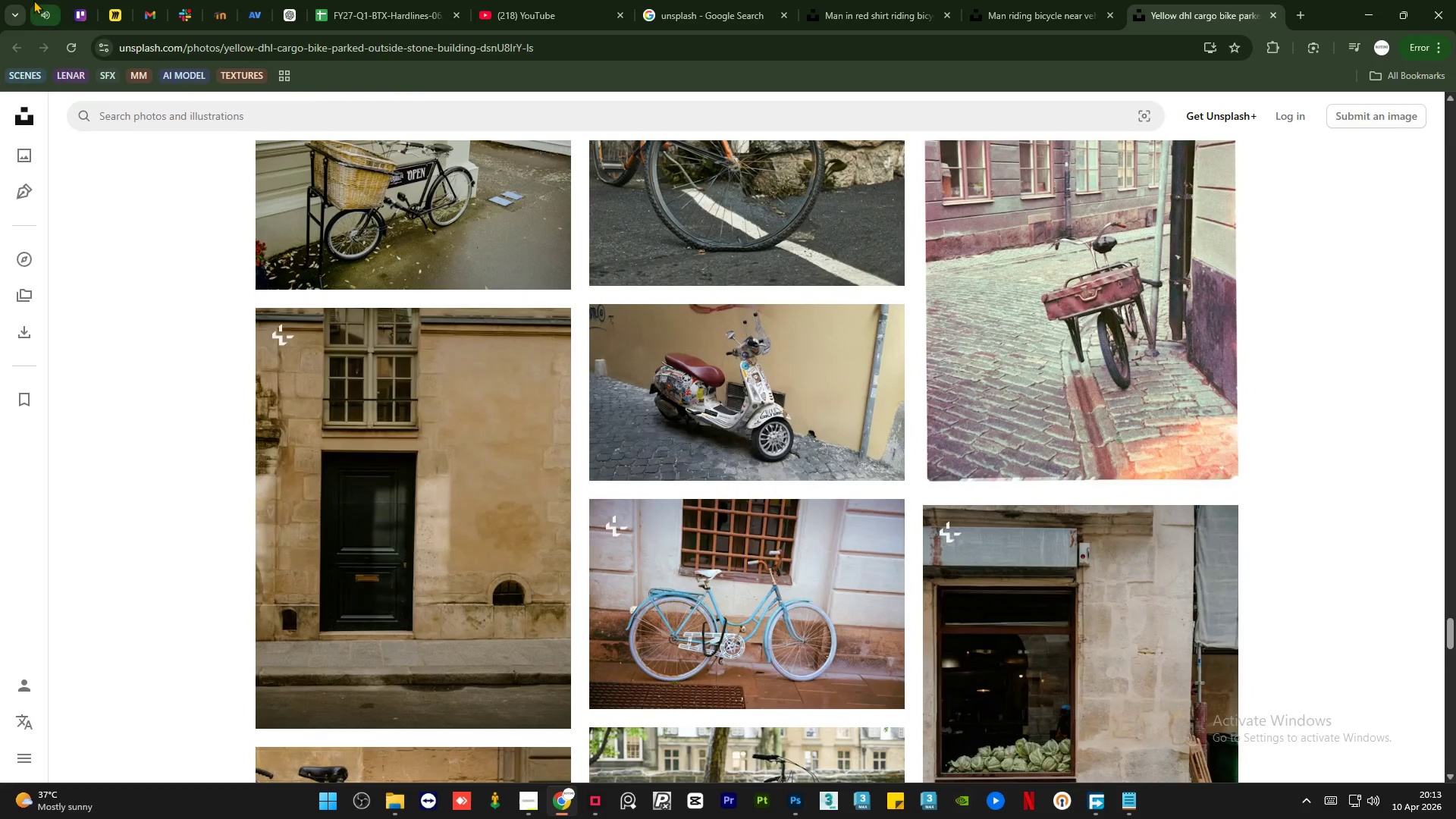 
left_click([41, 0])
 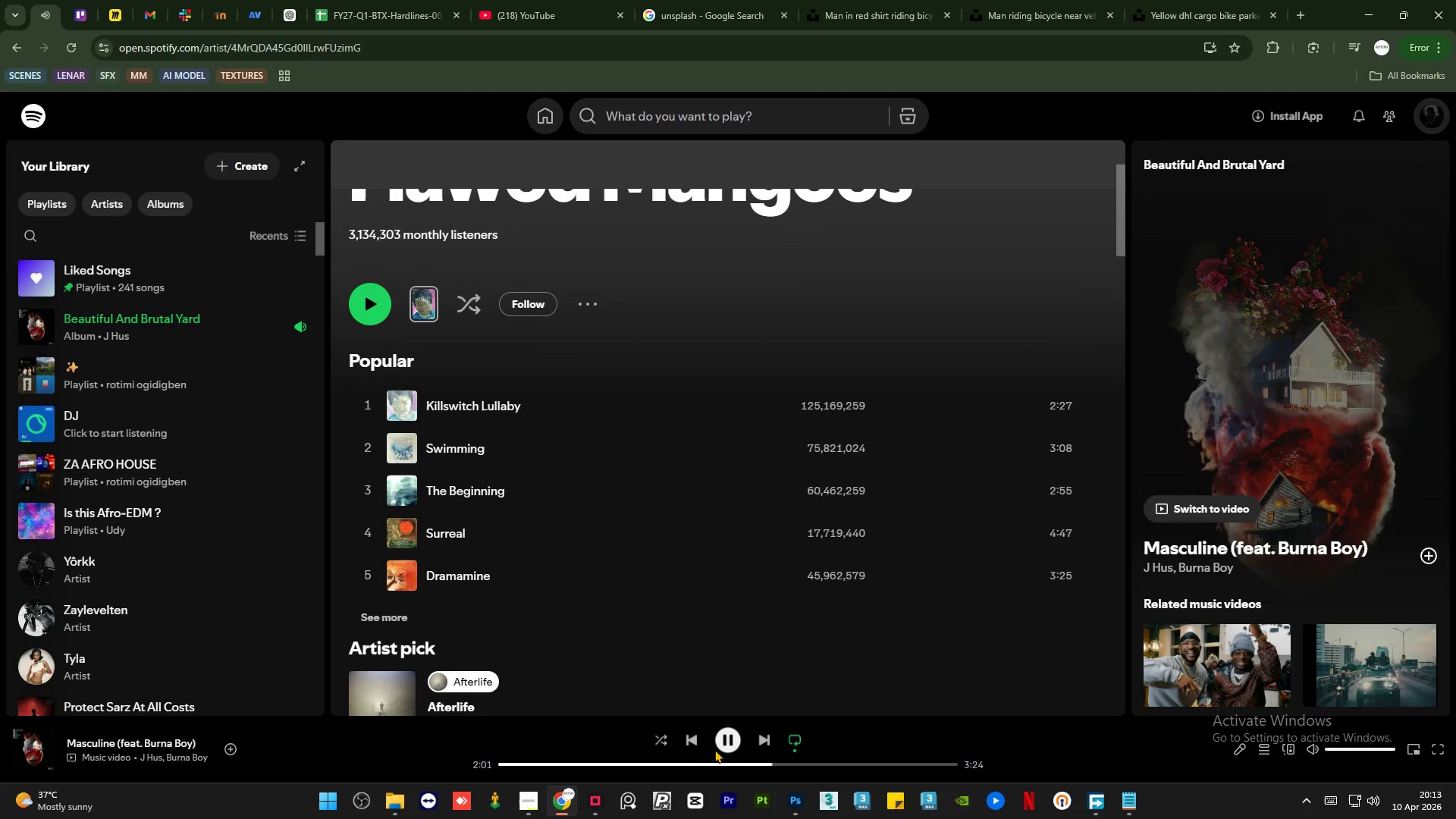 
left_click([692, 732])
 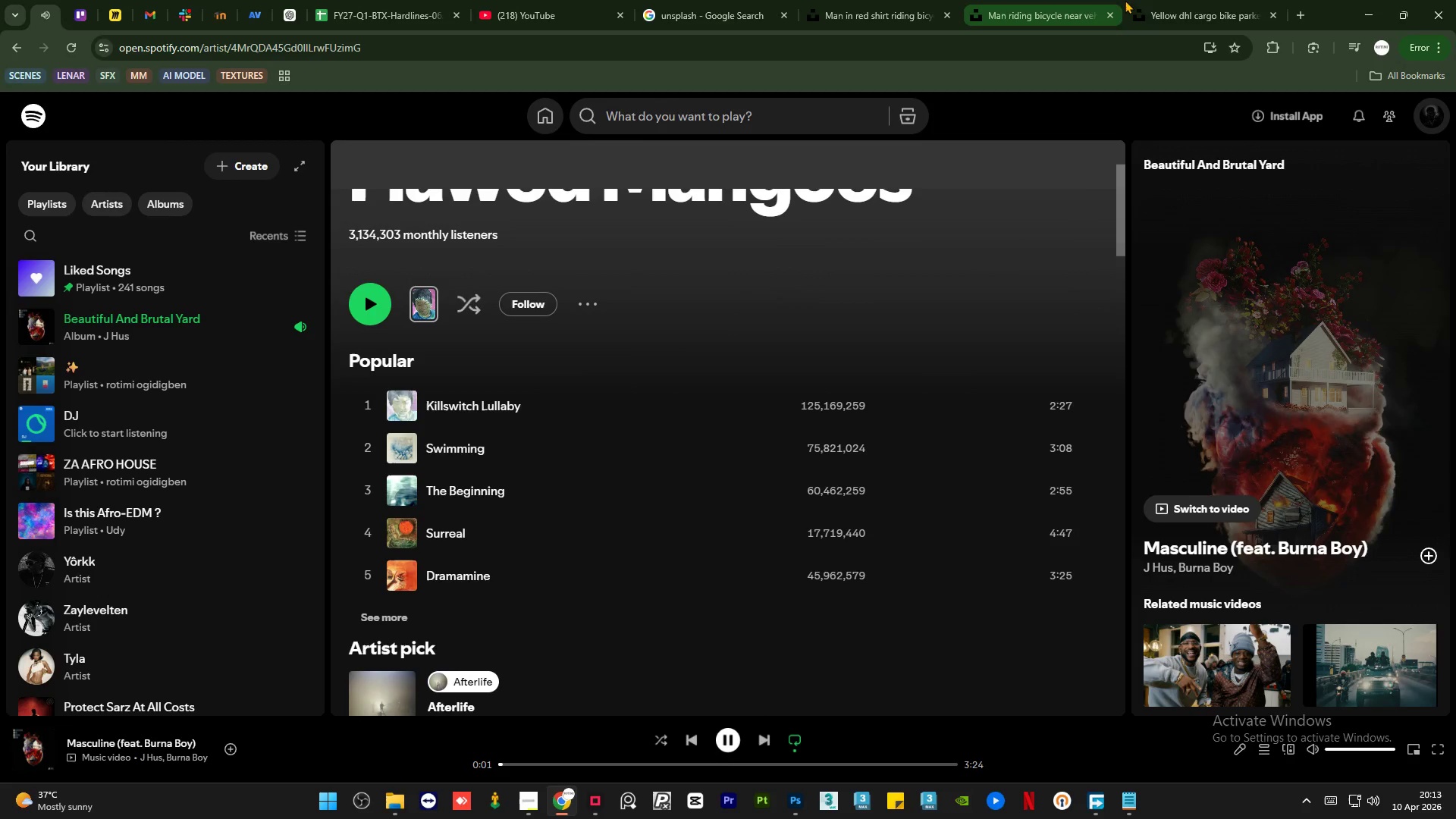 
left_click([830, 0])
 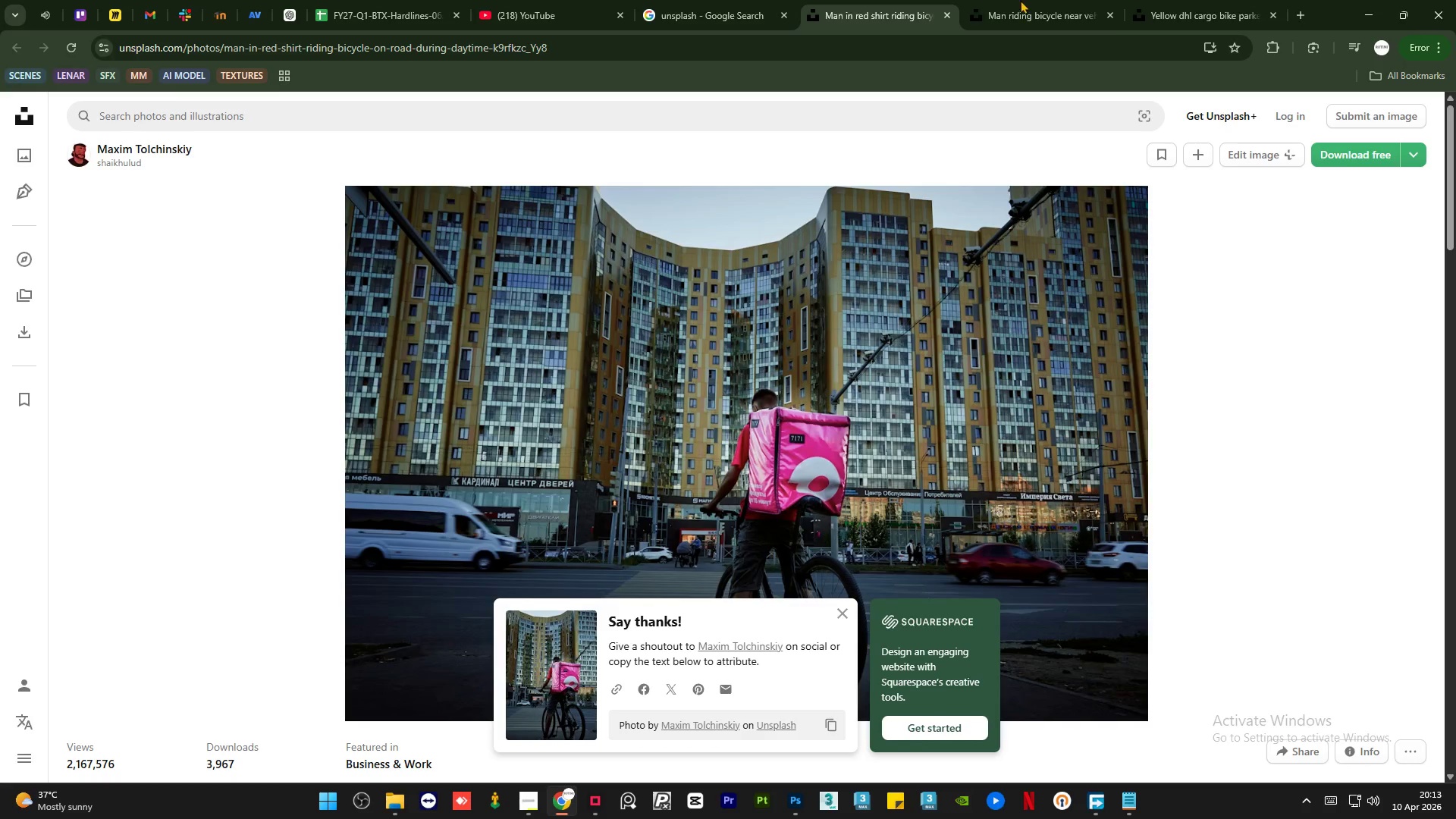 
left_click([1062, 0])
 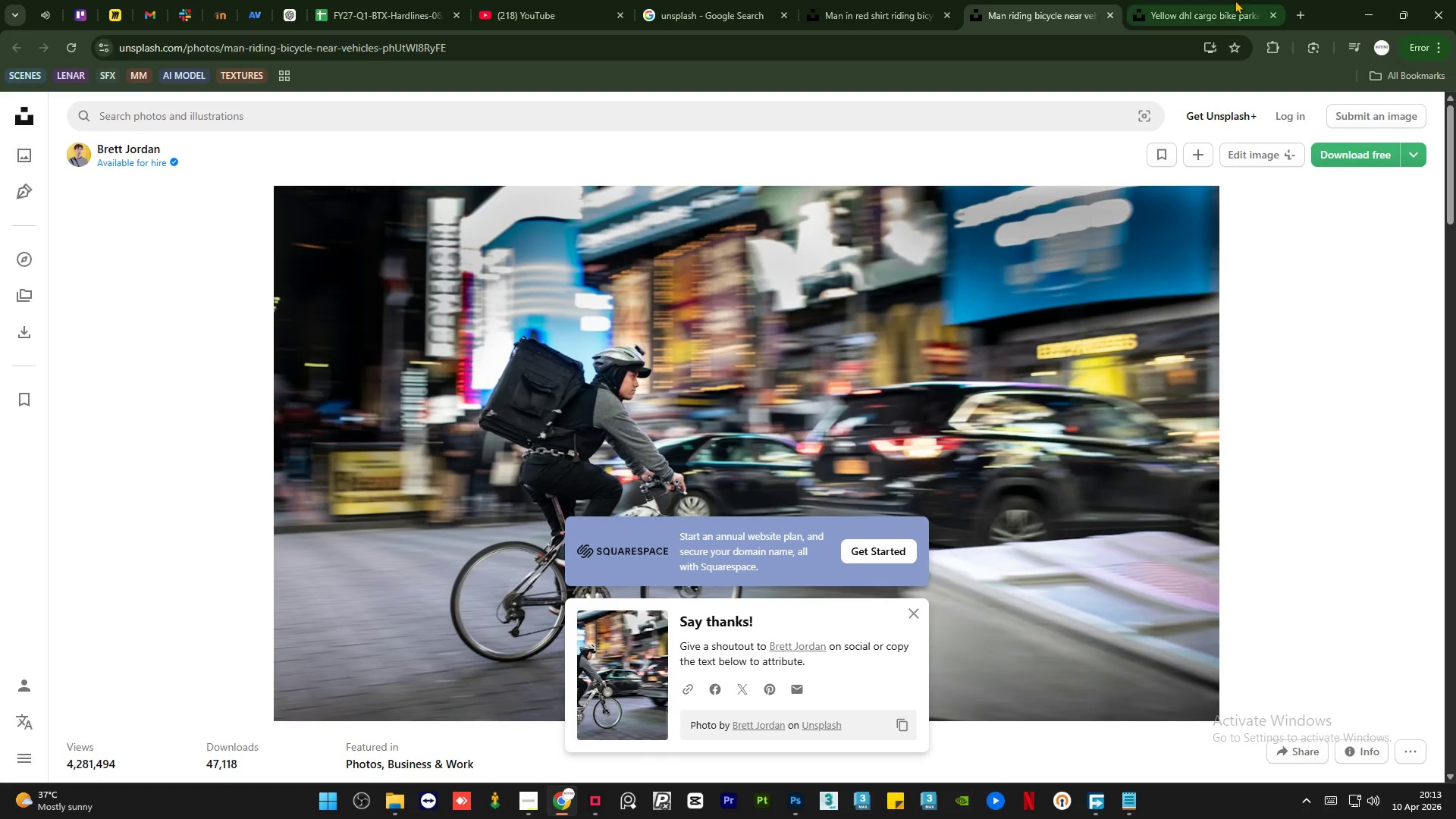 
left_click([1235, 0])
 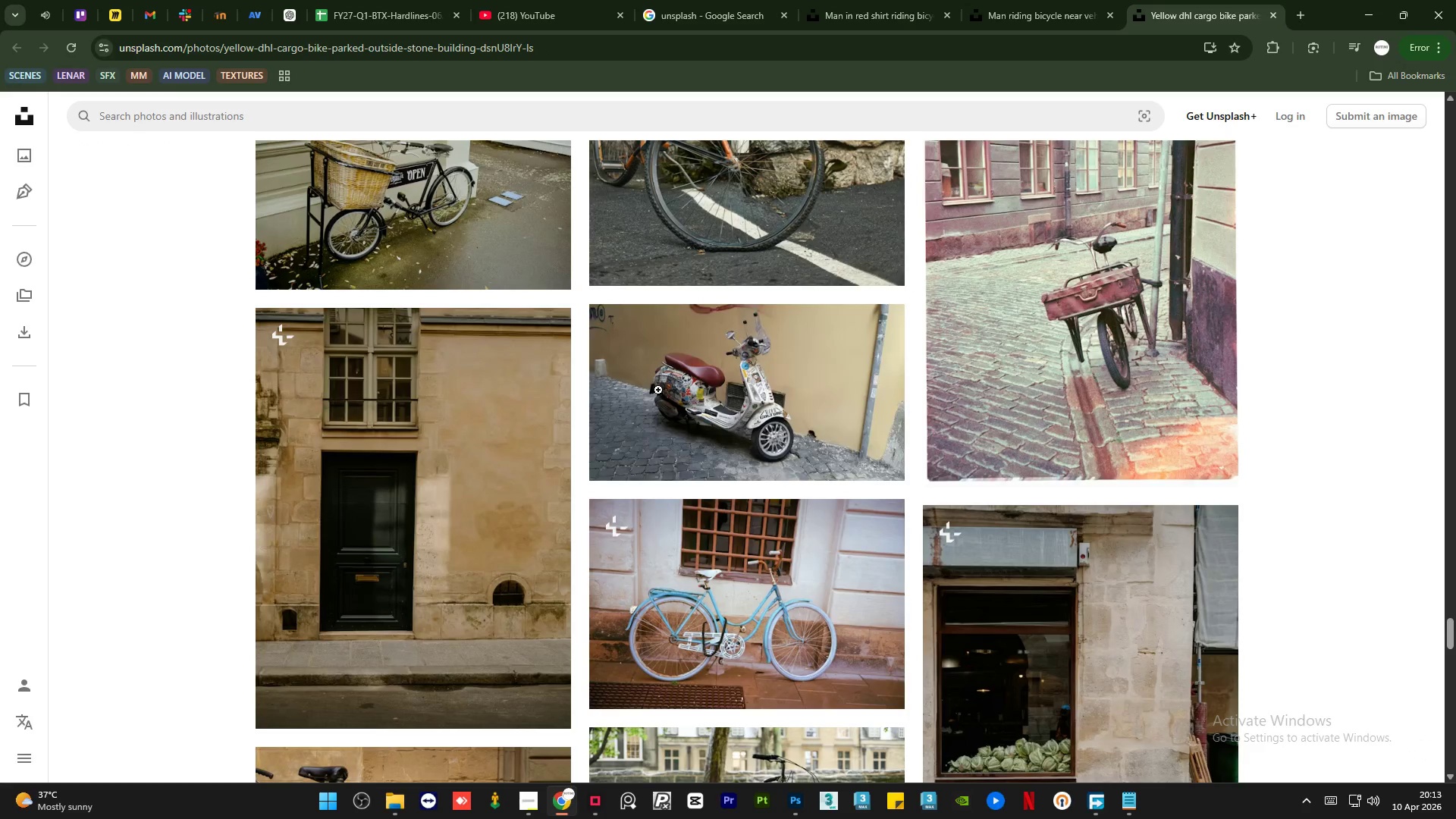 
scroll: coordinate [557, 459], scroll_direction: down, amount: 11.0
 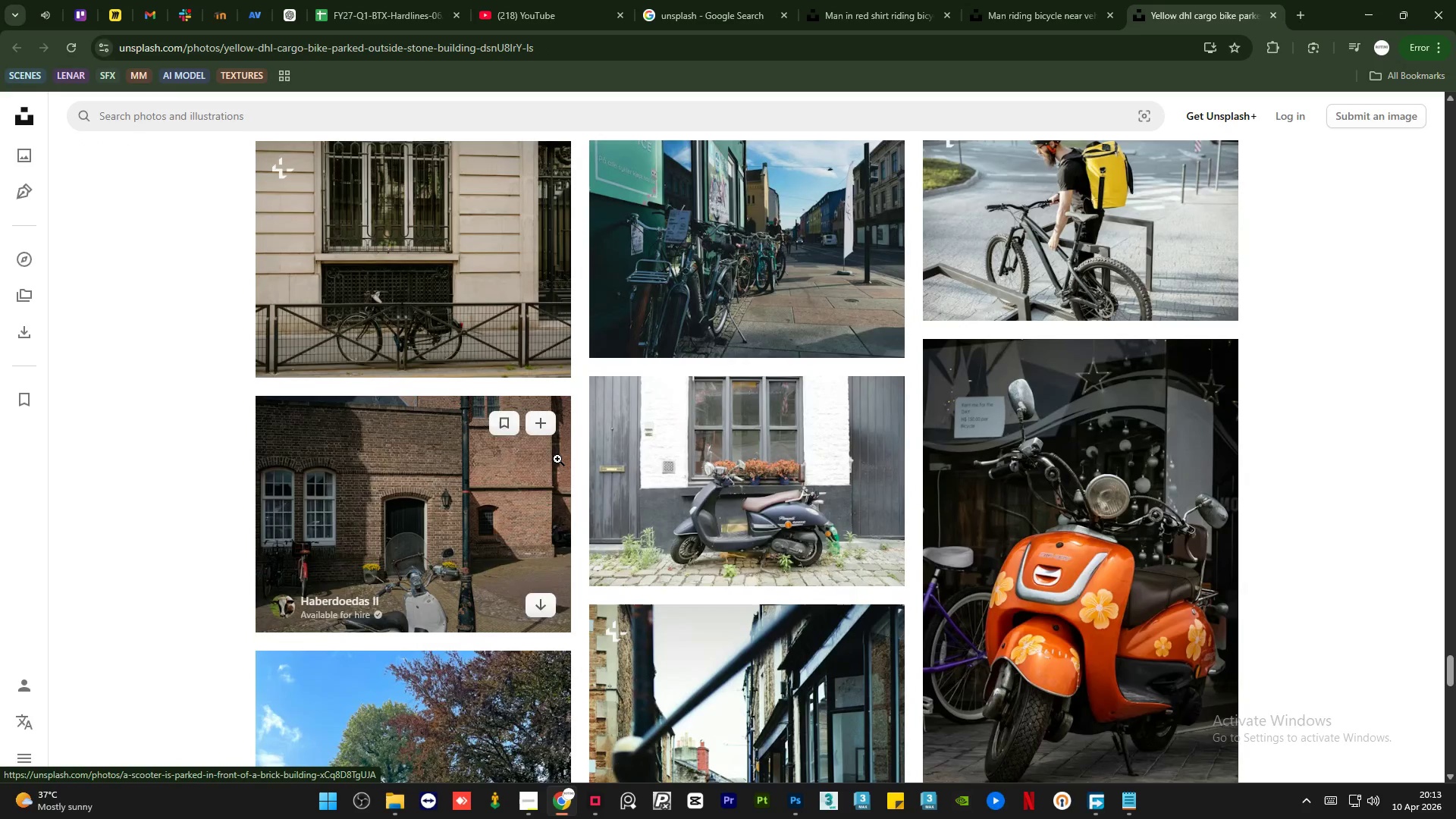 
scroll: coordinate [557, 459], scroll_direction: up, amount: 3.0
 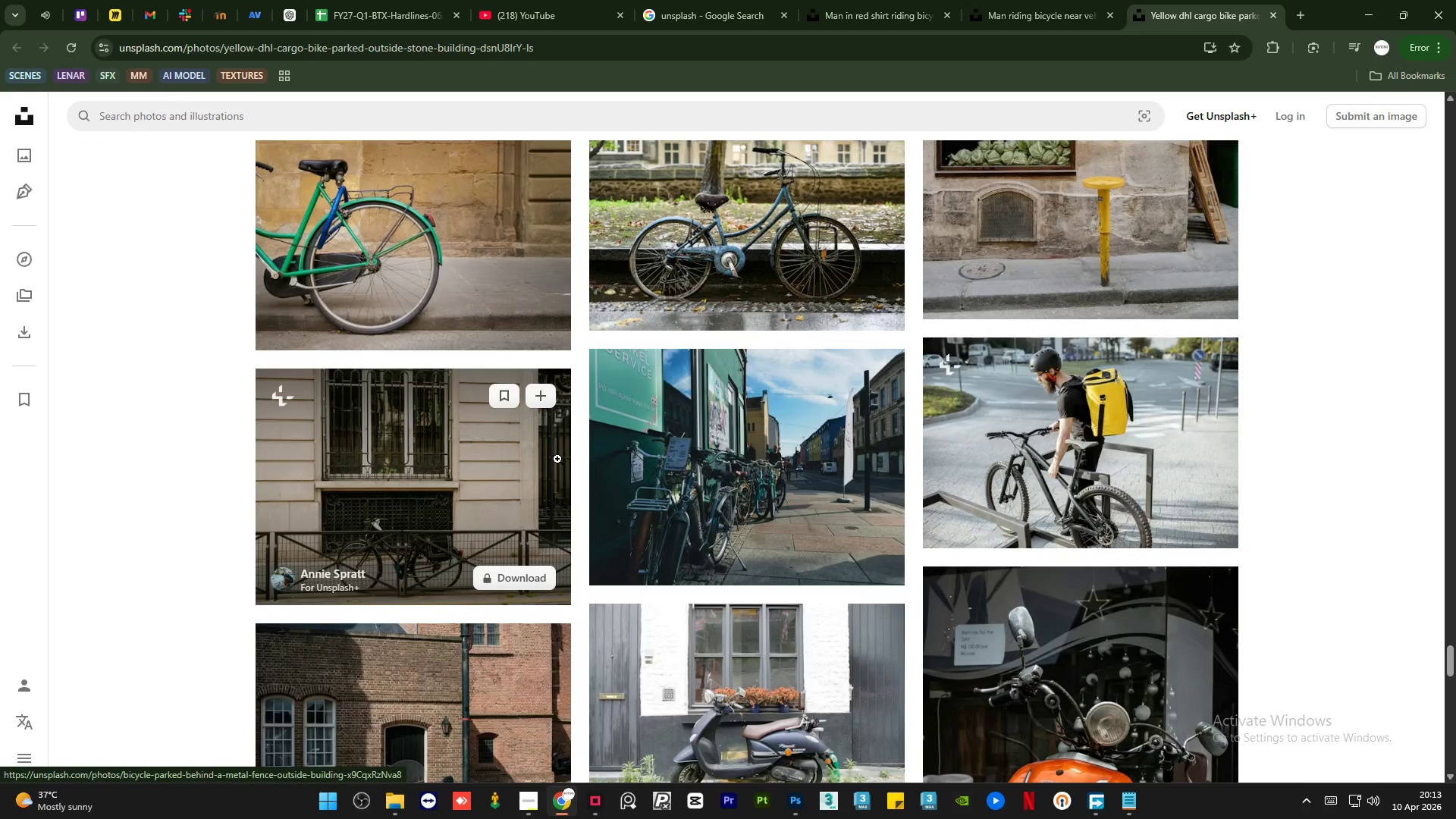 
scroll: coordinate [557, 459], scroll_direction: down, amount: 3.0
 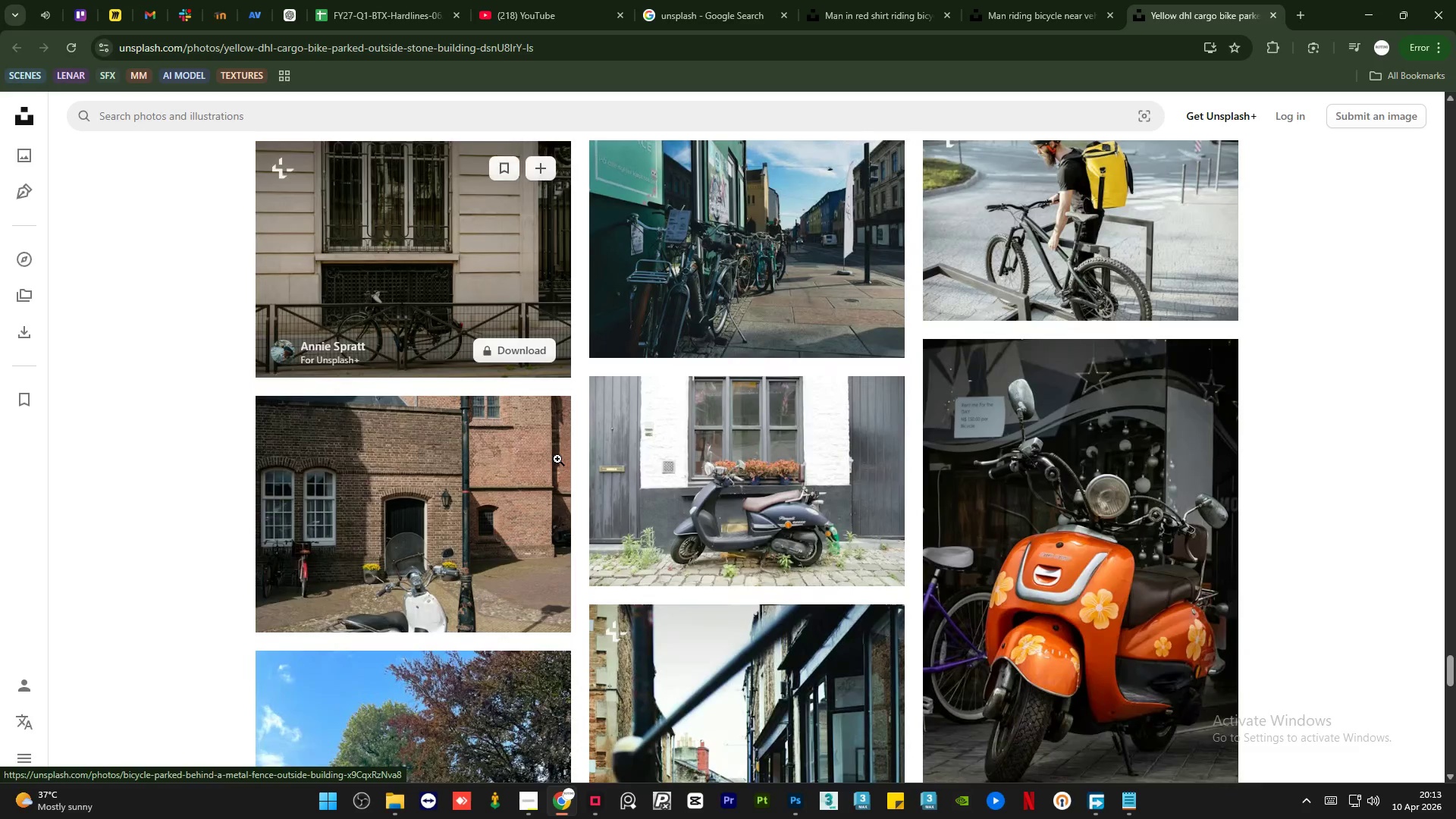 
scroll: coordinate [557, 459], scroll_direction: up, amount: 3.0
 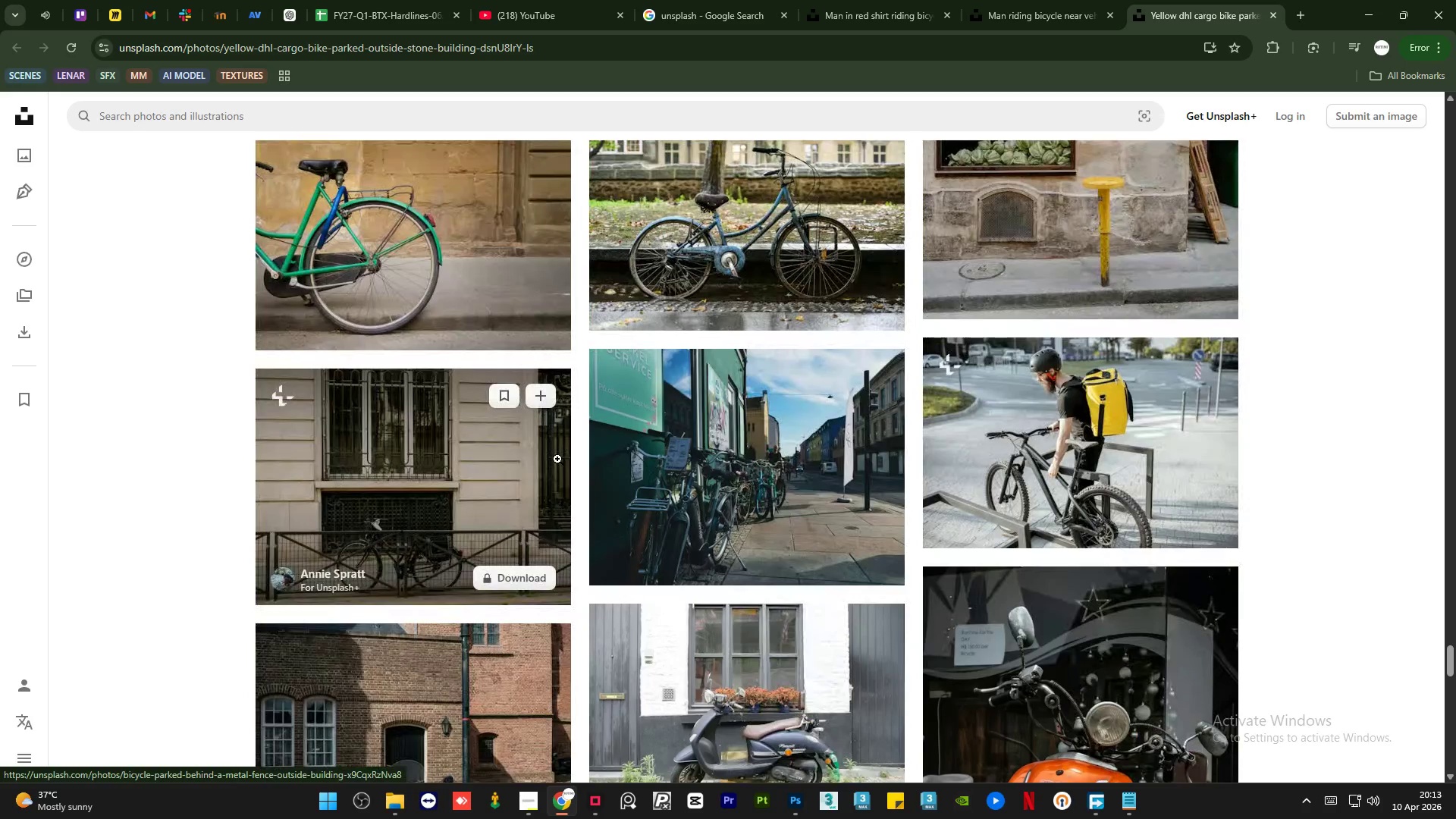 
scroll: coordinate [554, 466], scroll_direction: down, amount: 27.0
 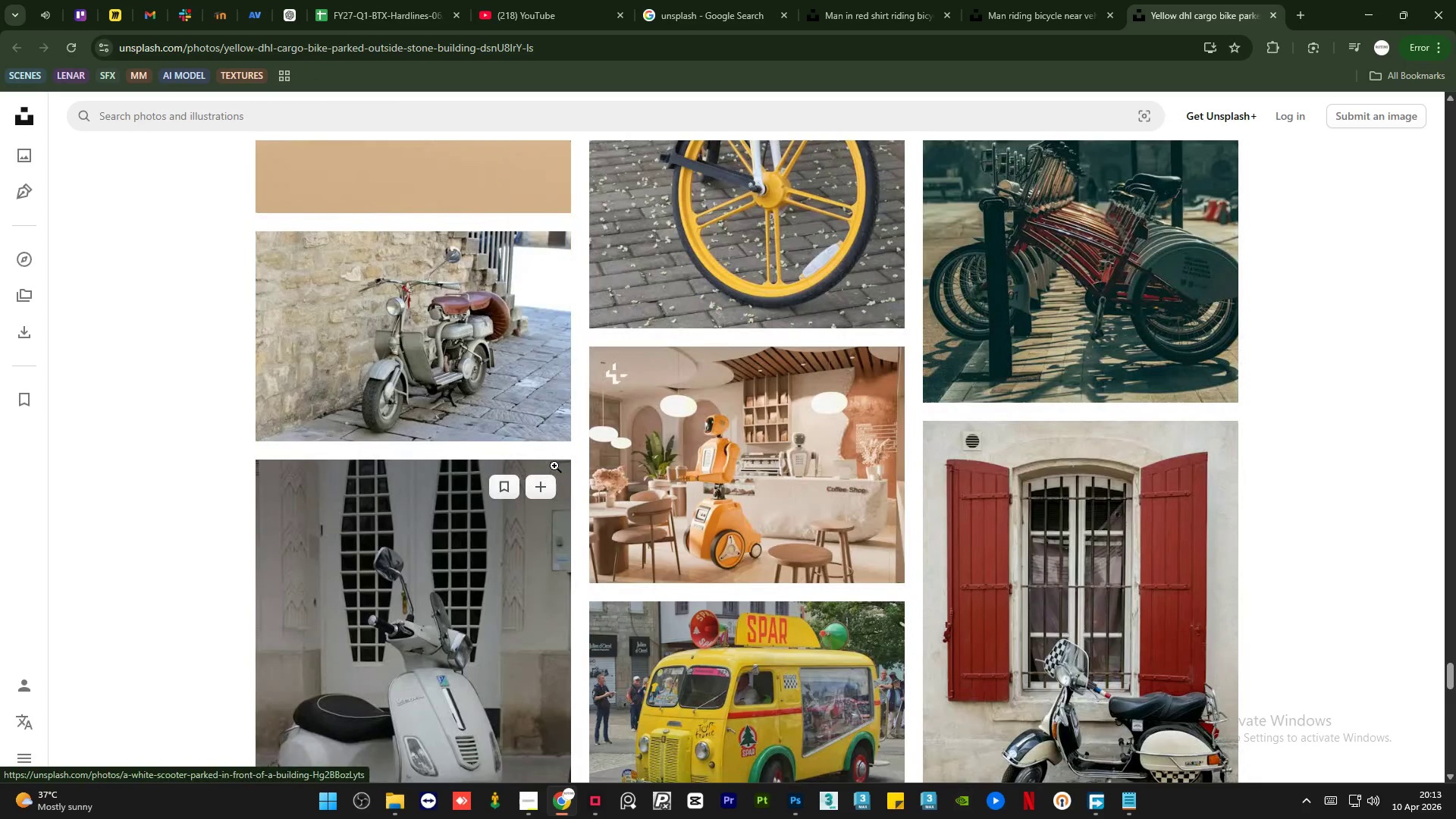 
scroll: coordinate [554, 466], scroll_direction: up, amount: 4.0
 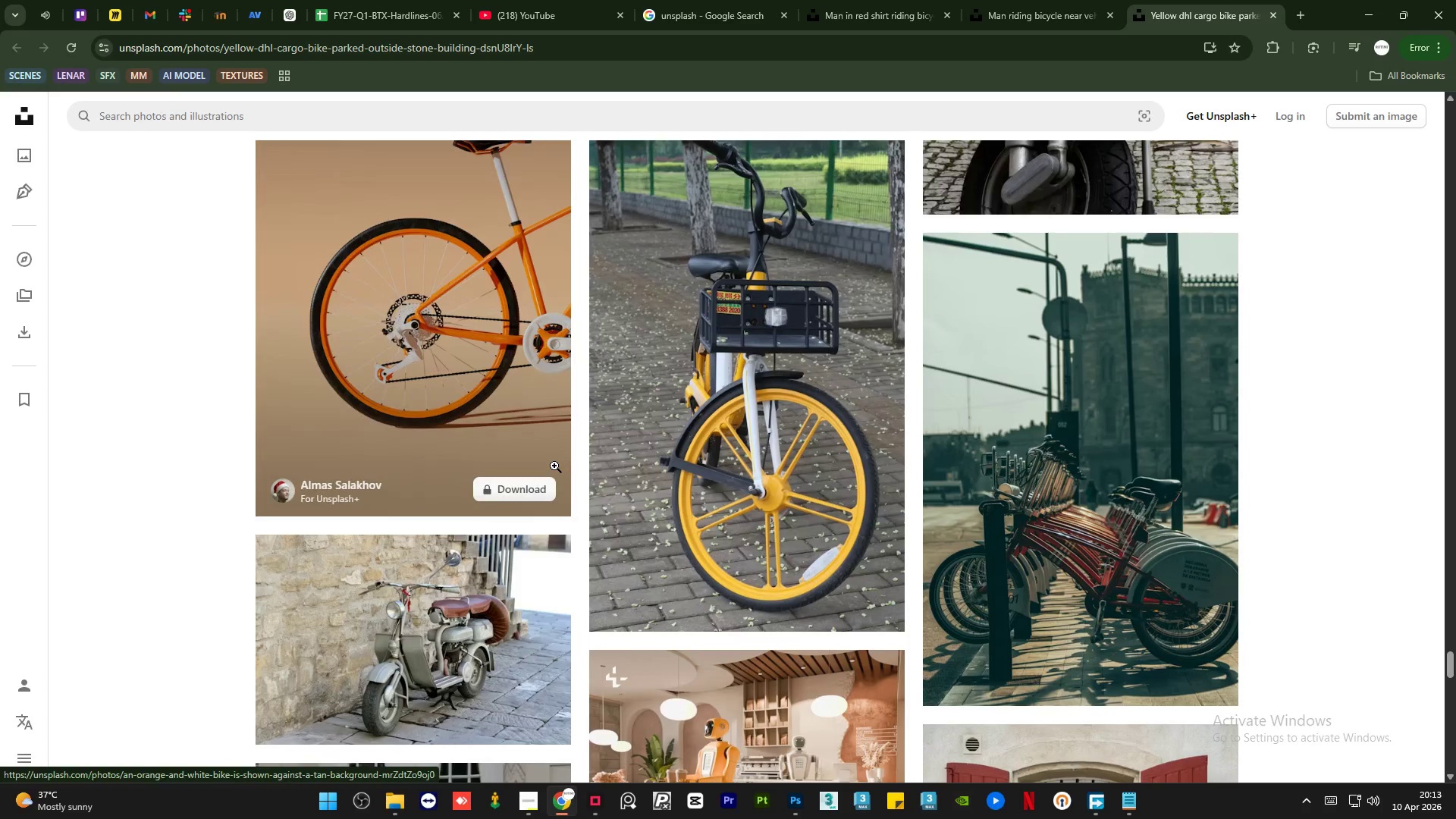 
scroll: coordinate [554, 466], scroll_direction: down, amount: 28.0
 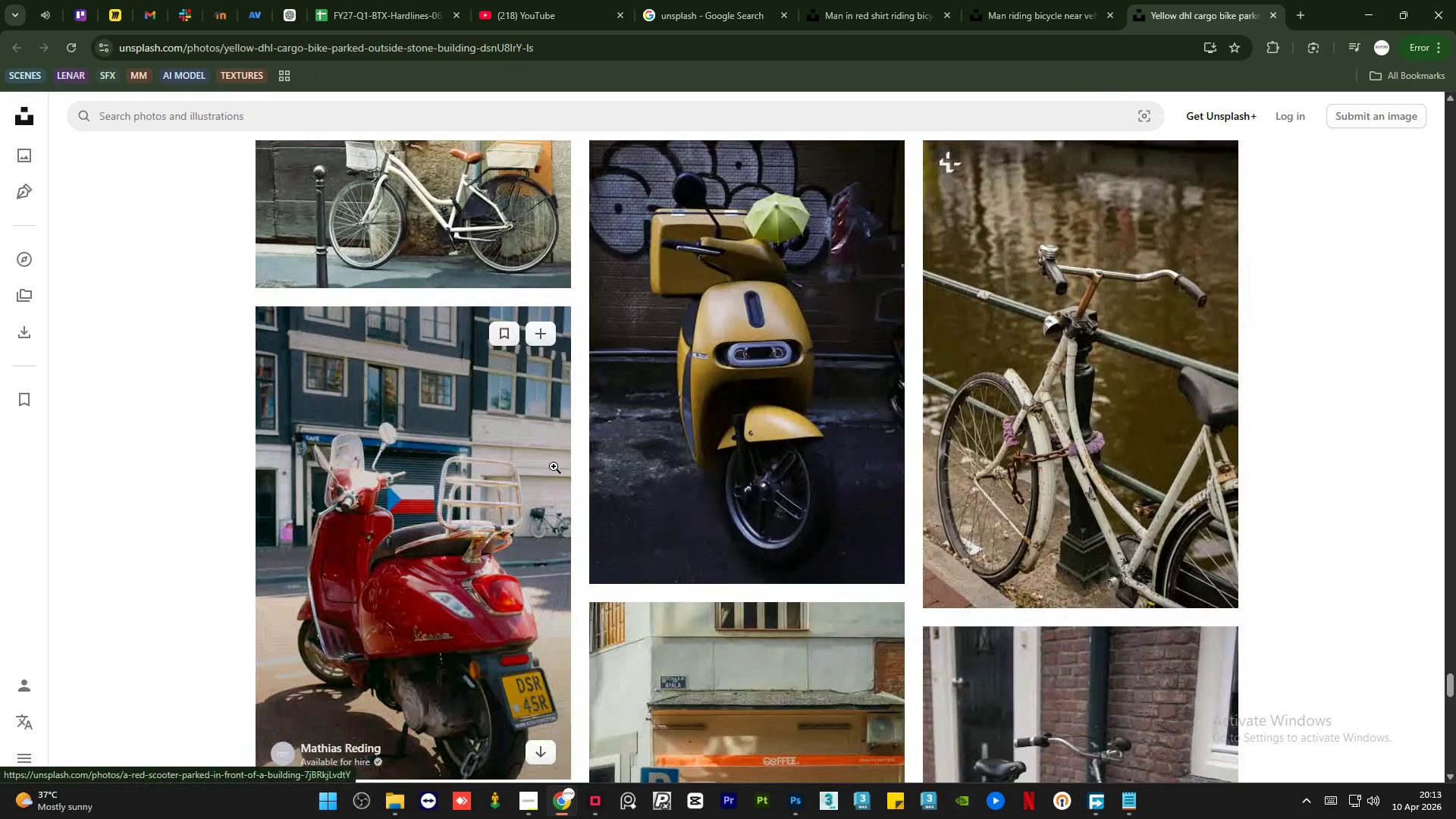 
scroll: coordinate [554, 466], scroll_direction: up, amount: 1.0
 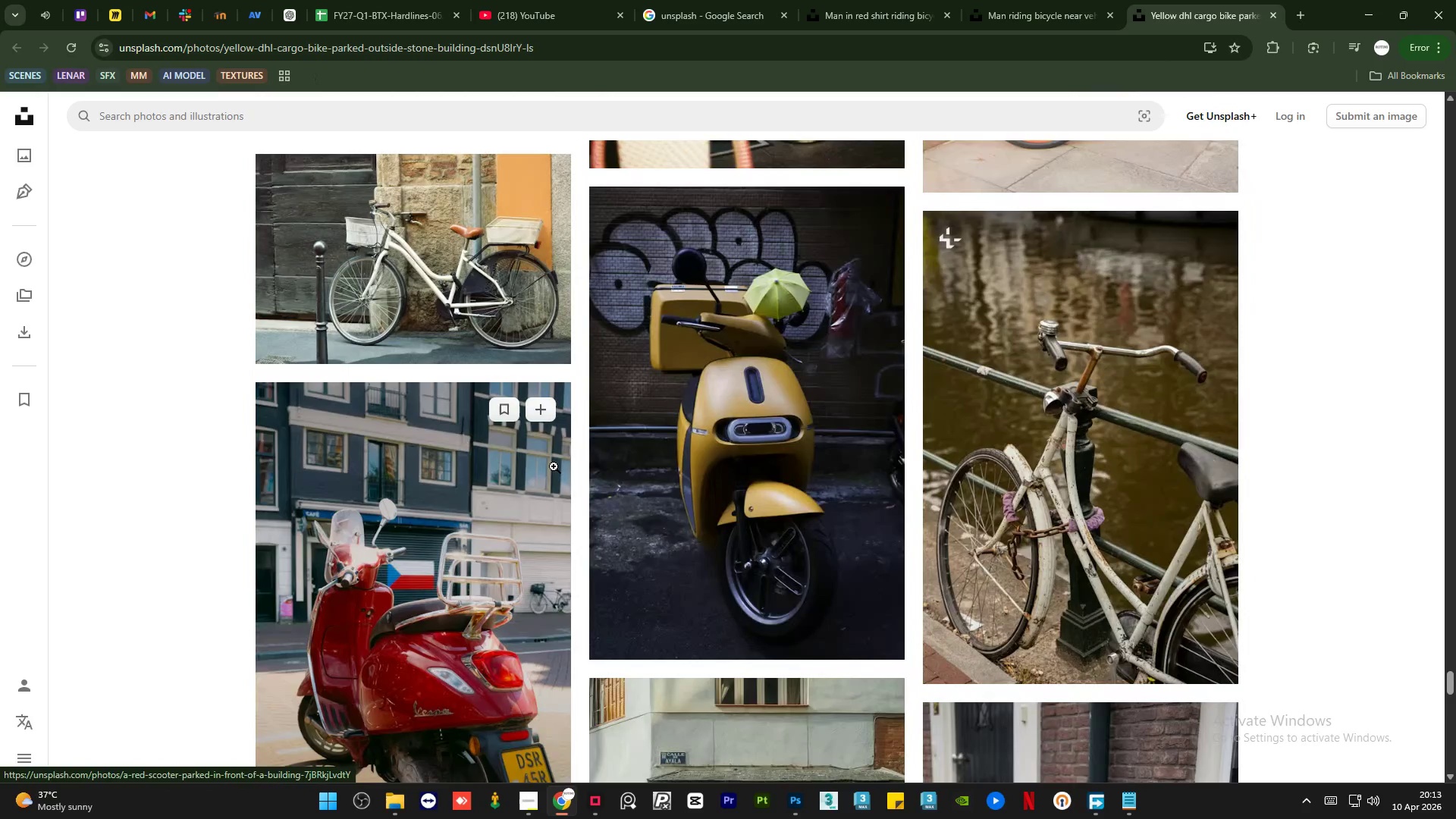 
scroll: coordinate [540, 472], scroll_direction: down, amount: 28.0
 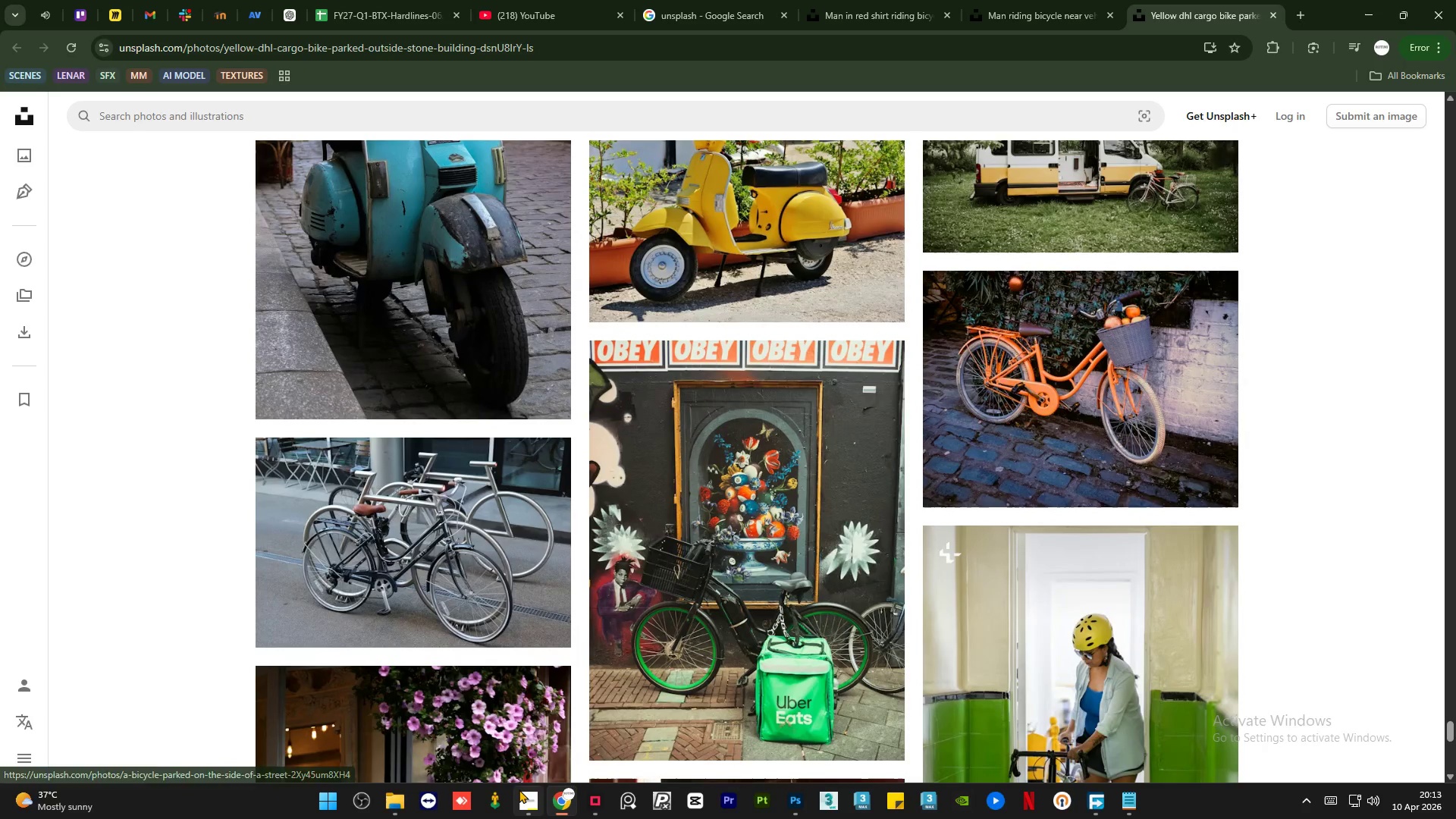 
left_click([519, 798])